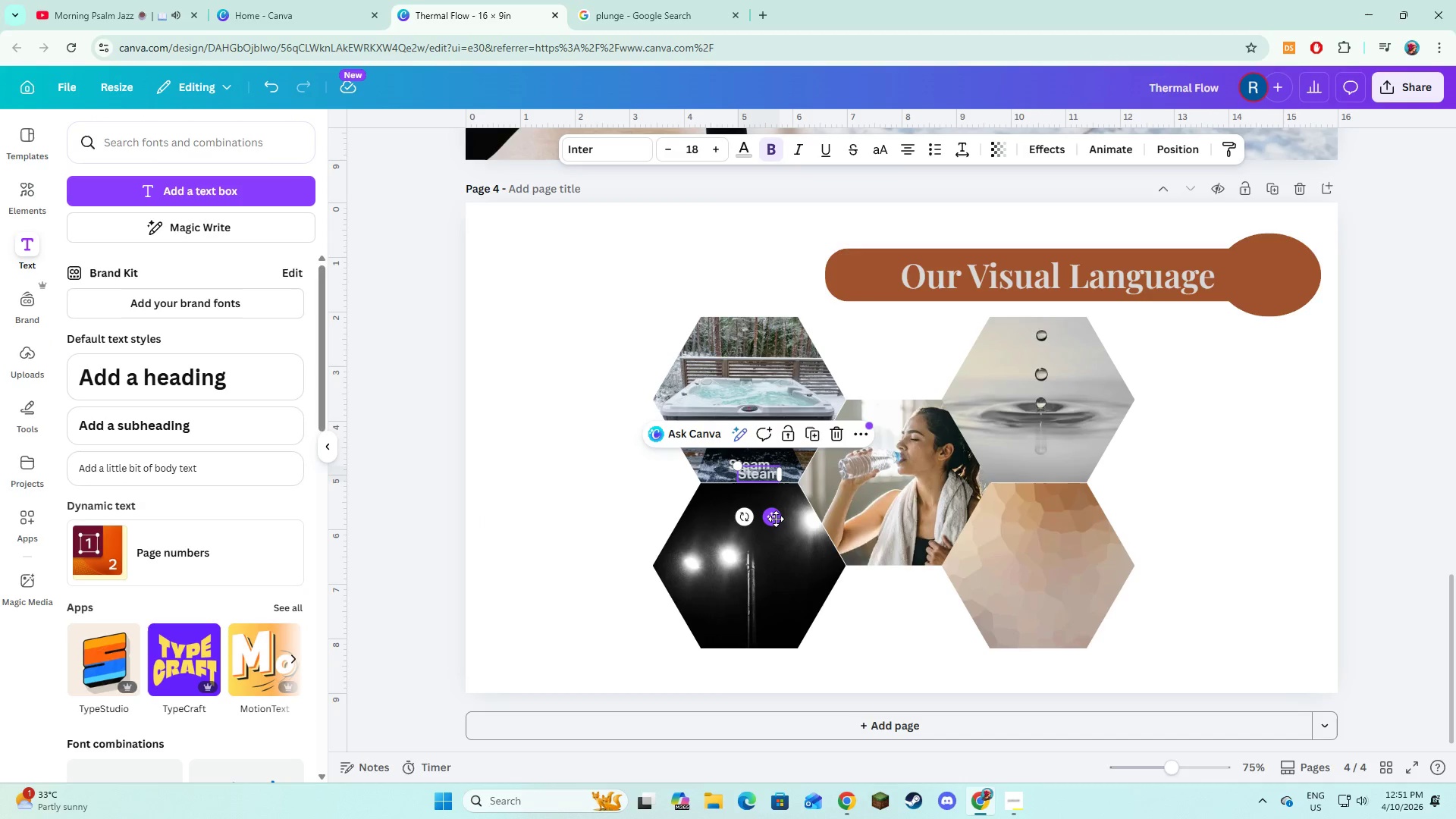 
left_click_drag(start_coordinate=[776, 519], to_coordinate=[913, 598])
 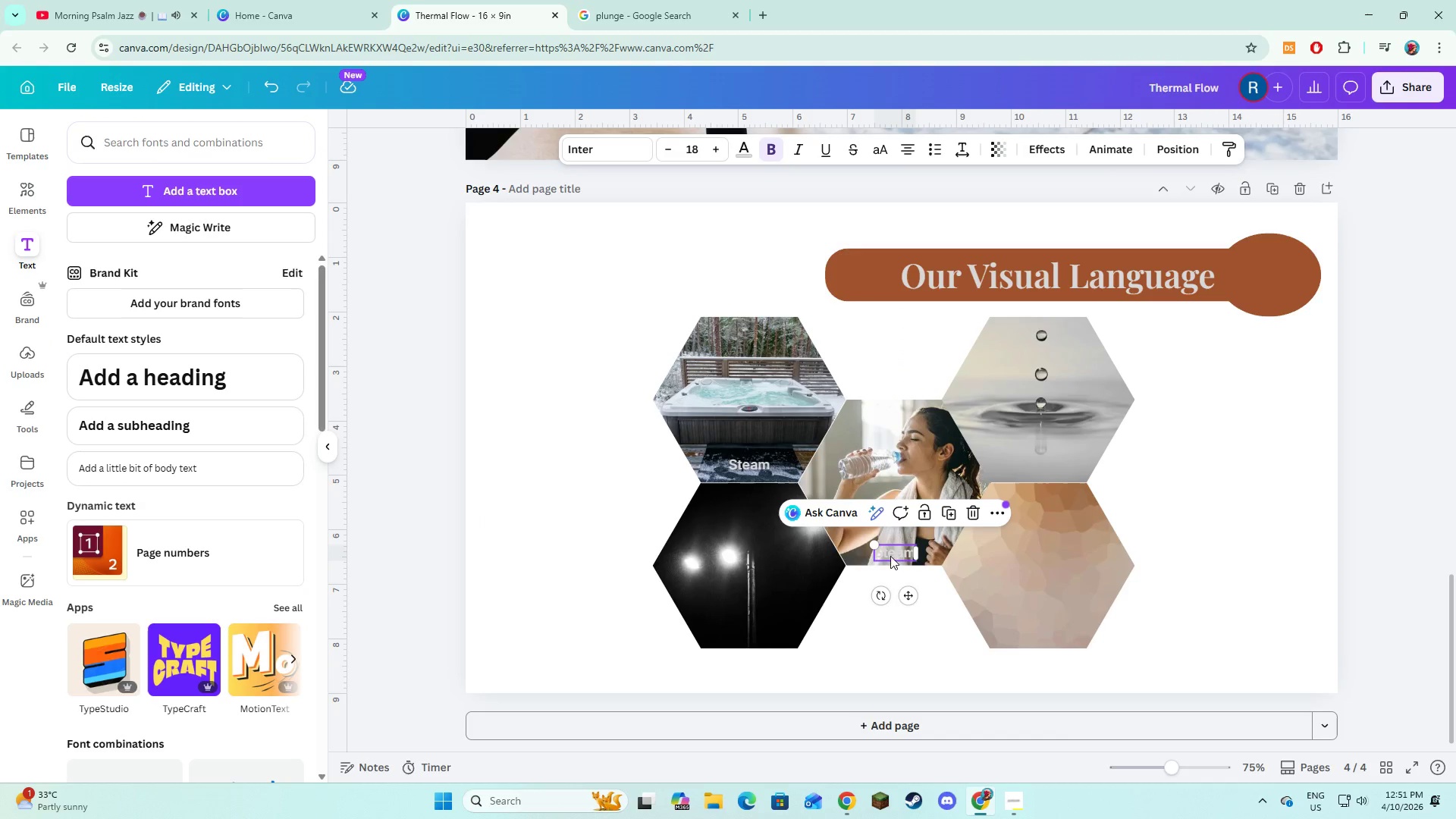 
left_click([890, 551])
 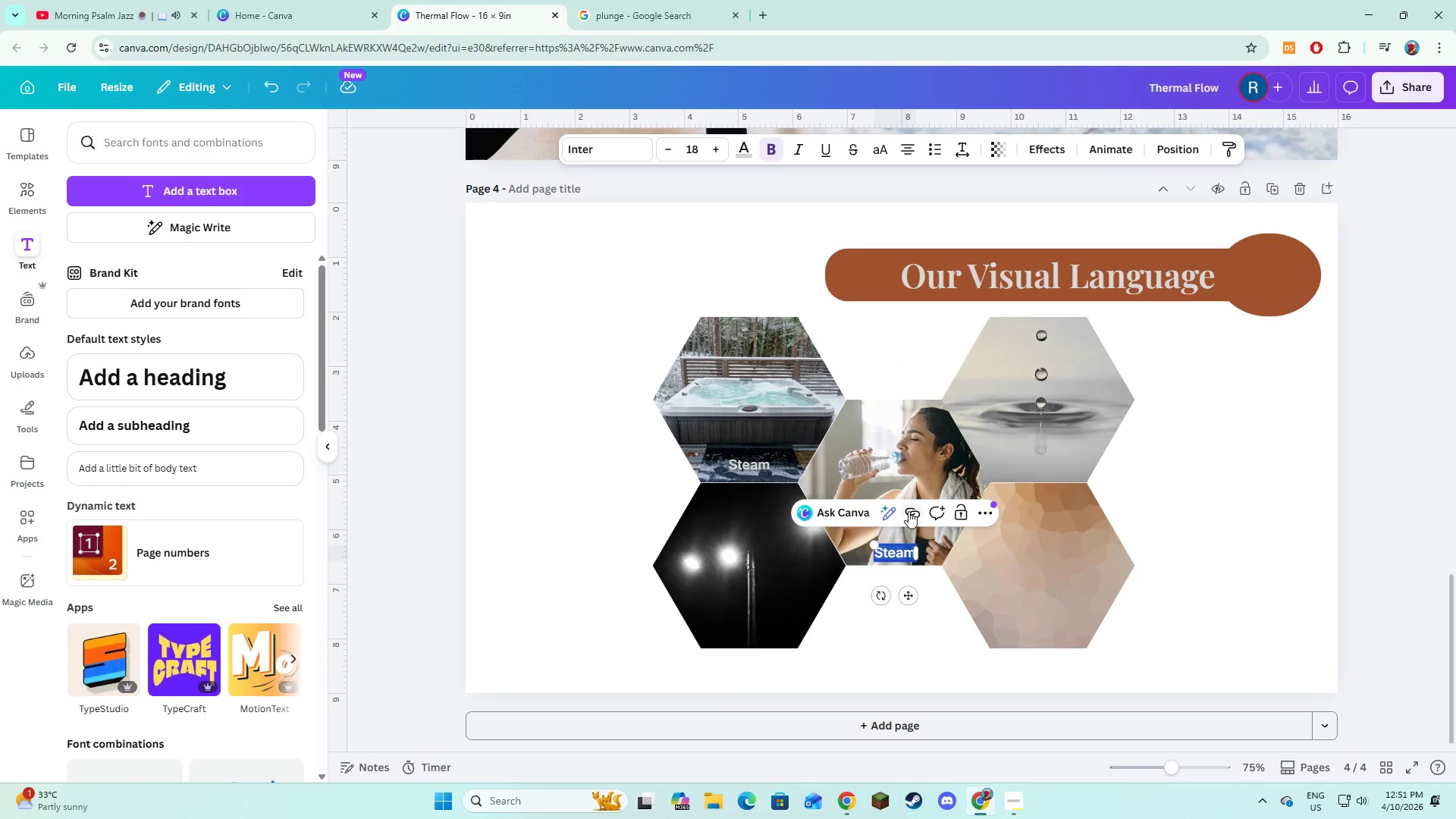 
type(Sweat)
 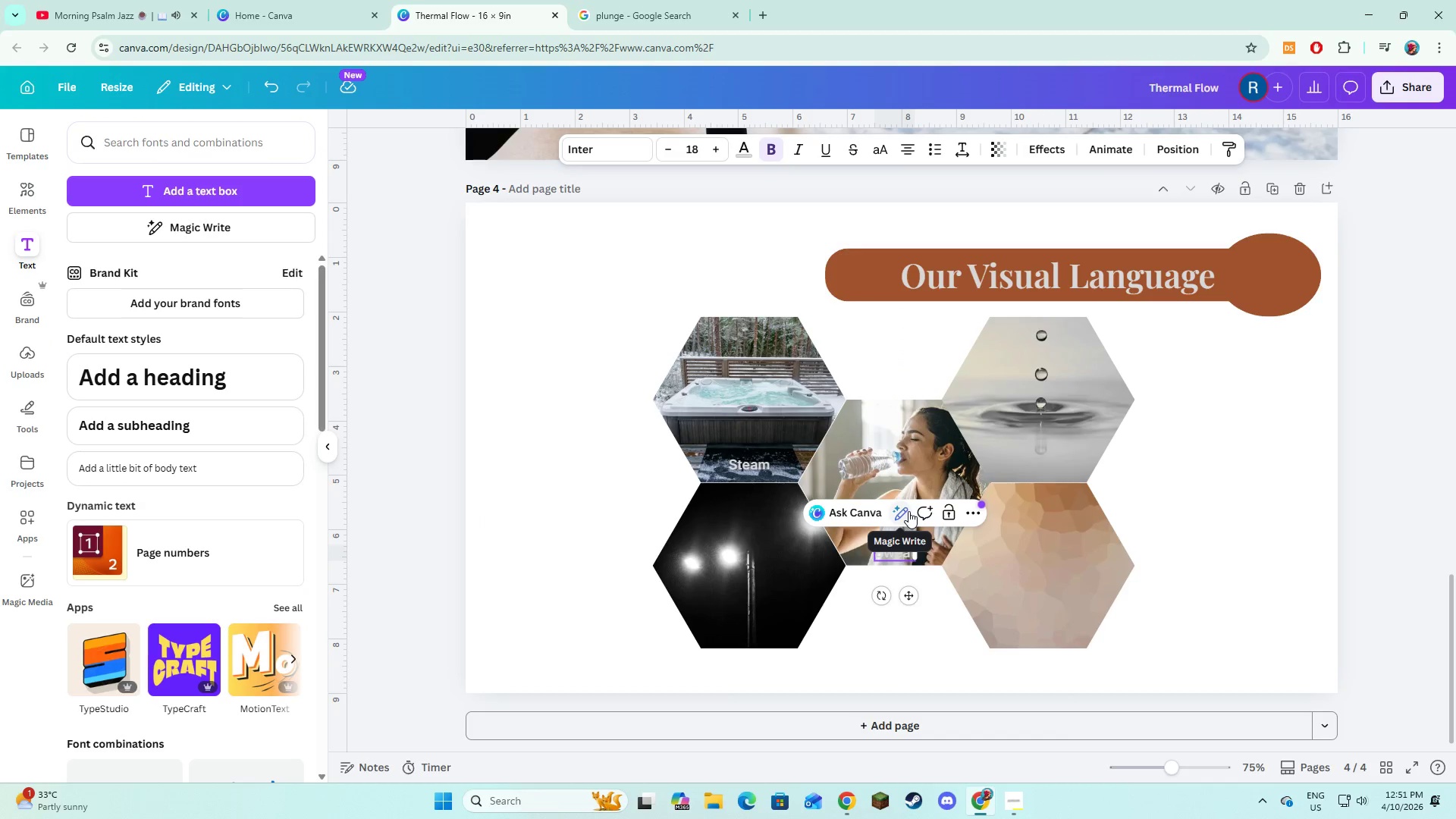 
key(Control+A)
 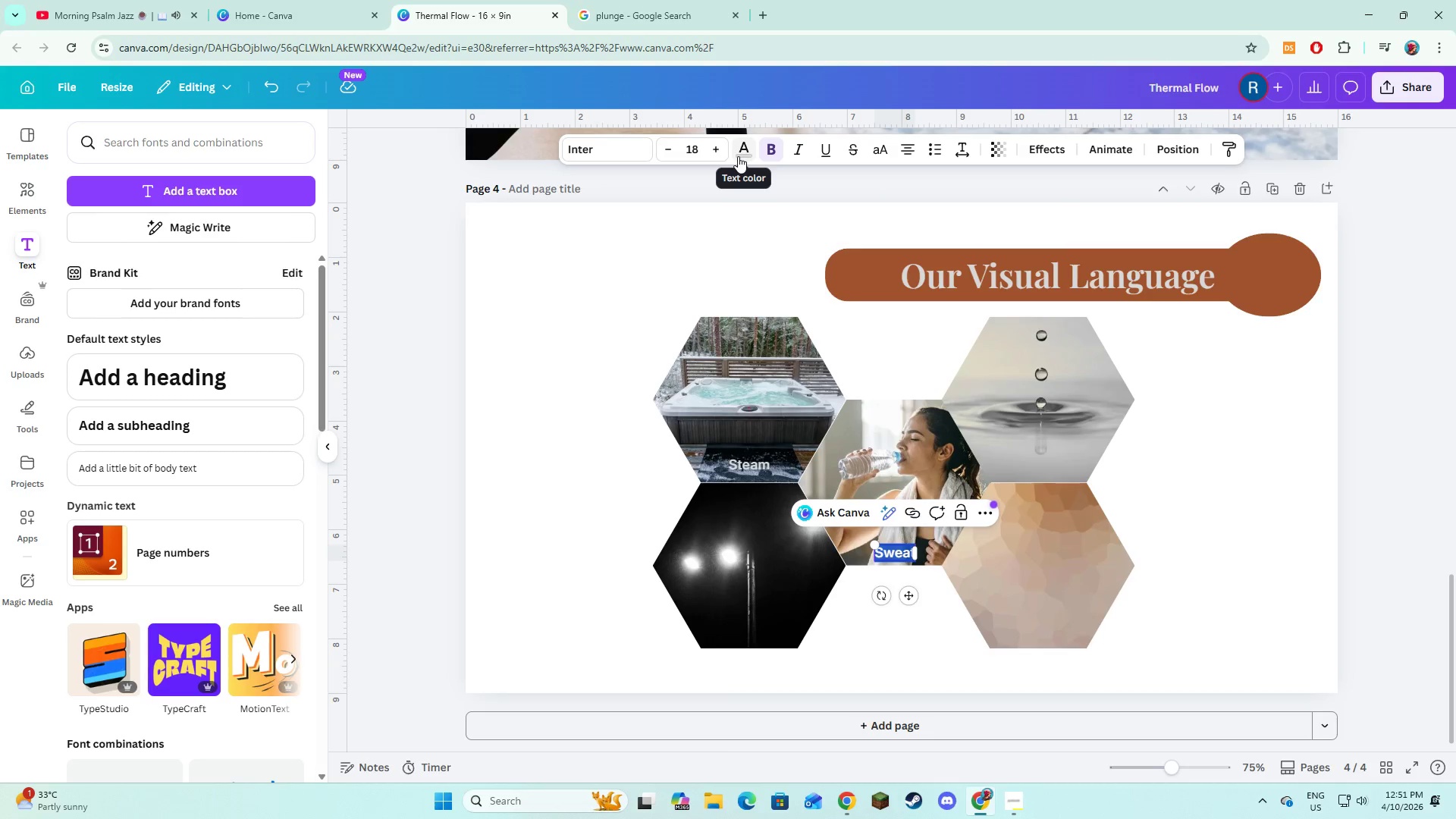 
left_click([738, 156])
 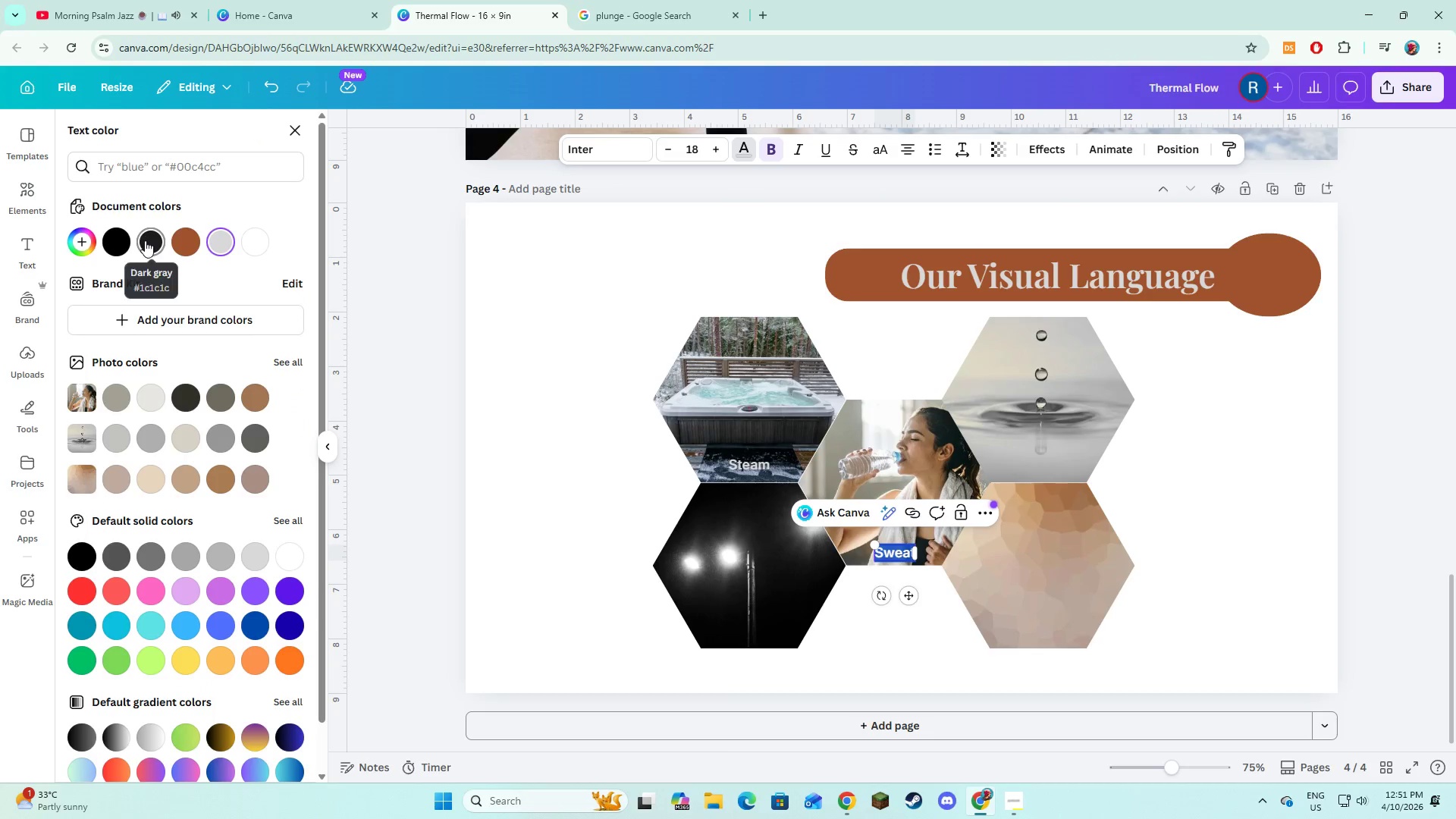 
left_click([145, 240])
 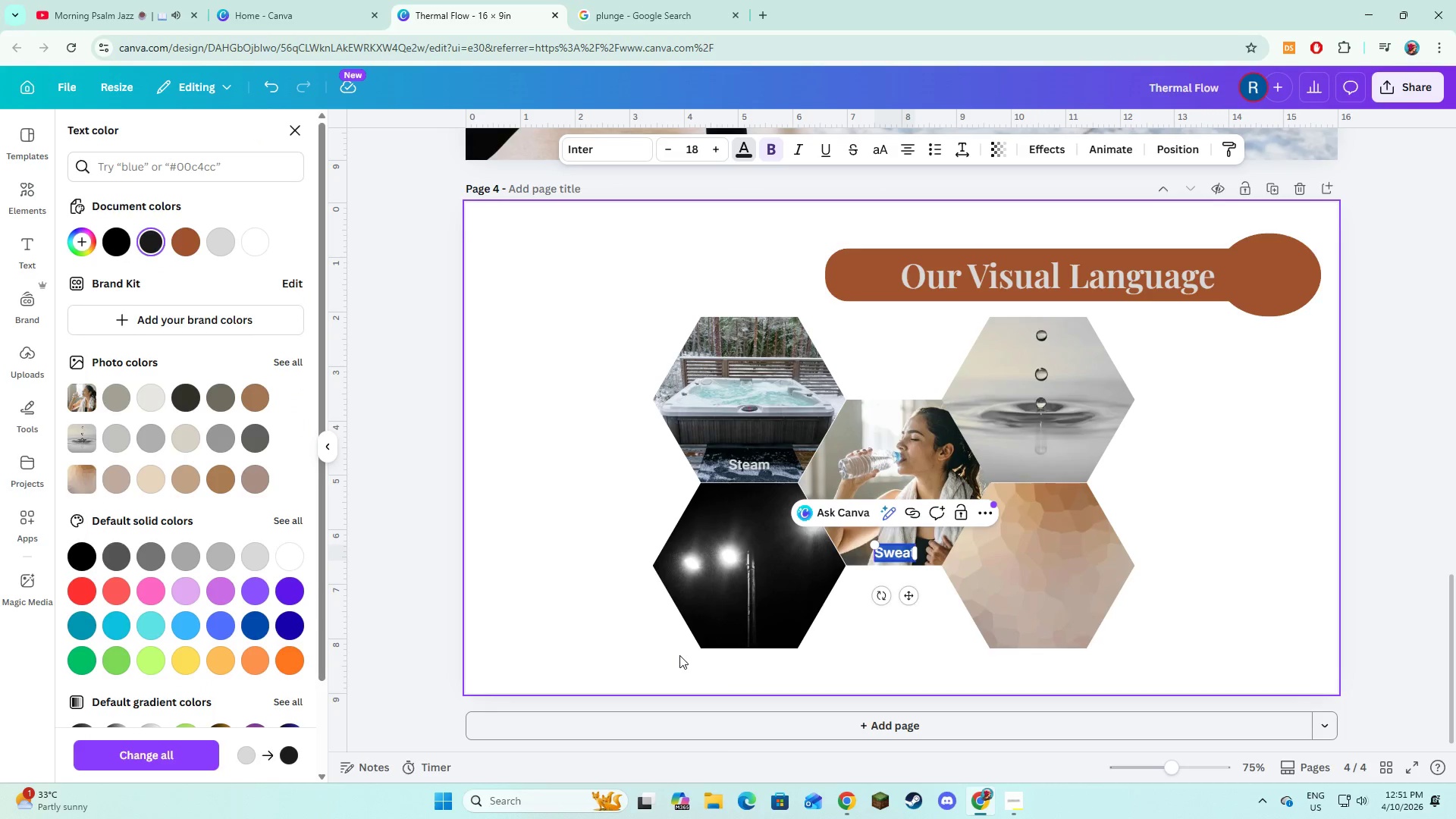 
left_click([579, 613])
 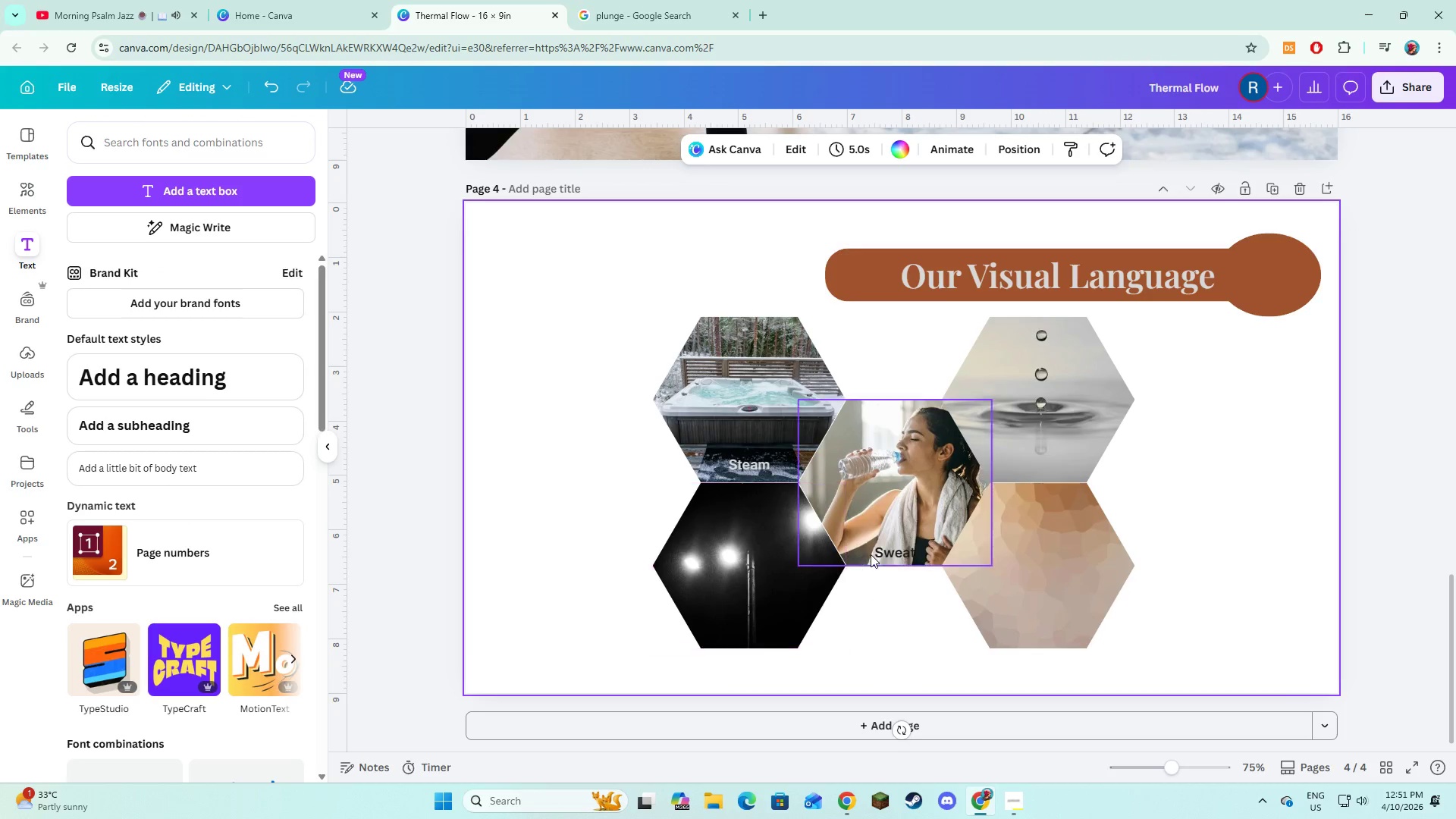 
left_click([884, 551])
 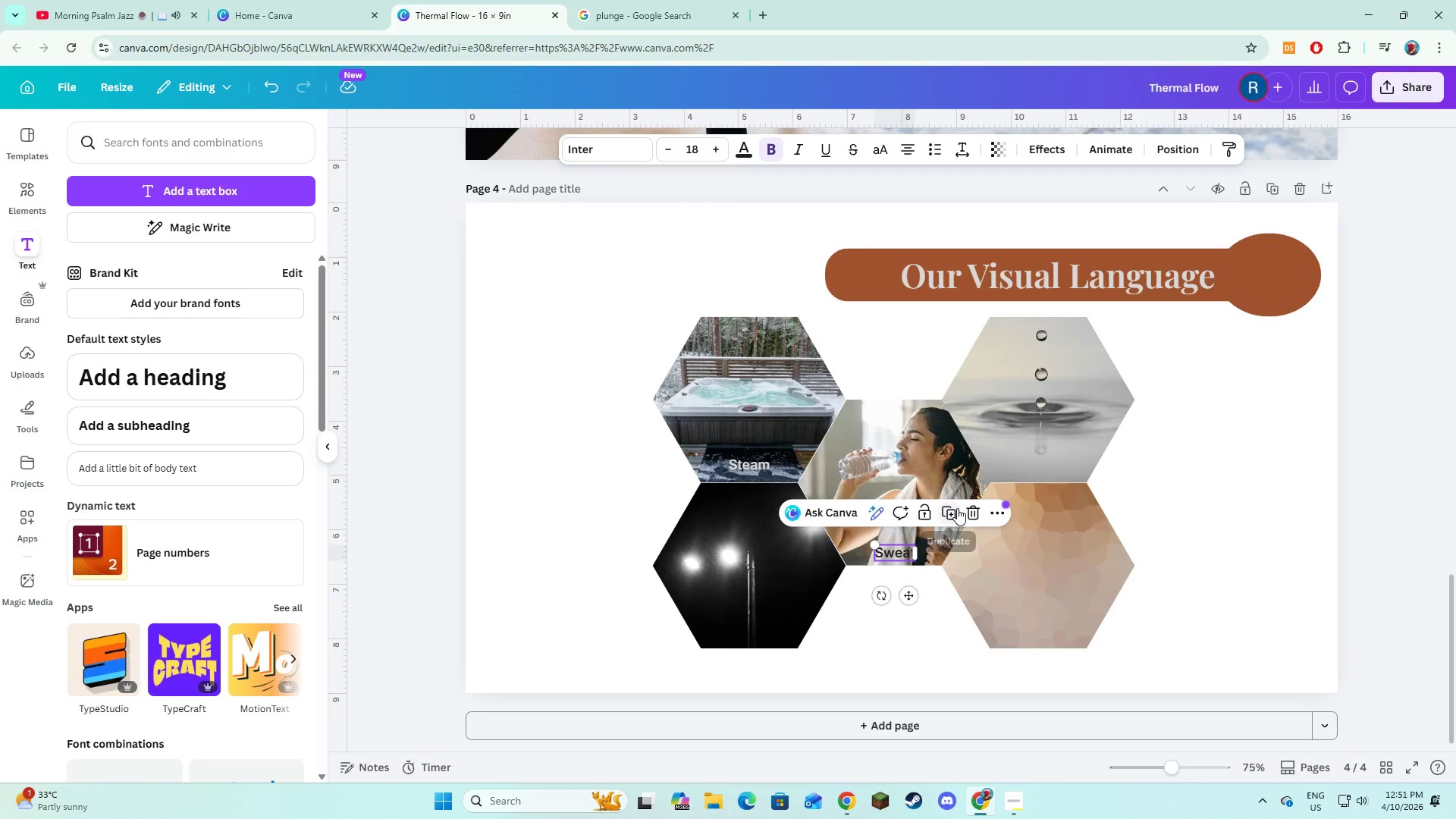 
left_click([954, 508])
 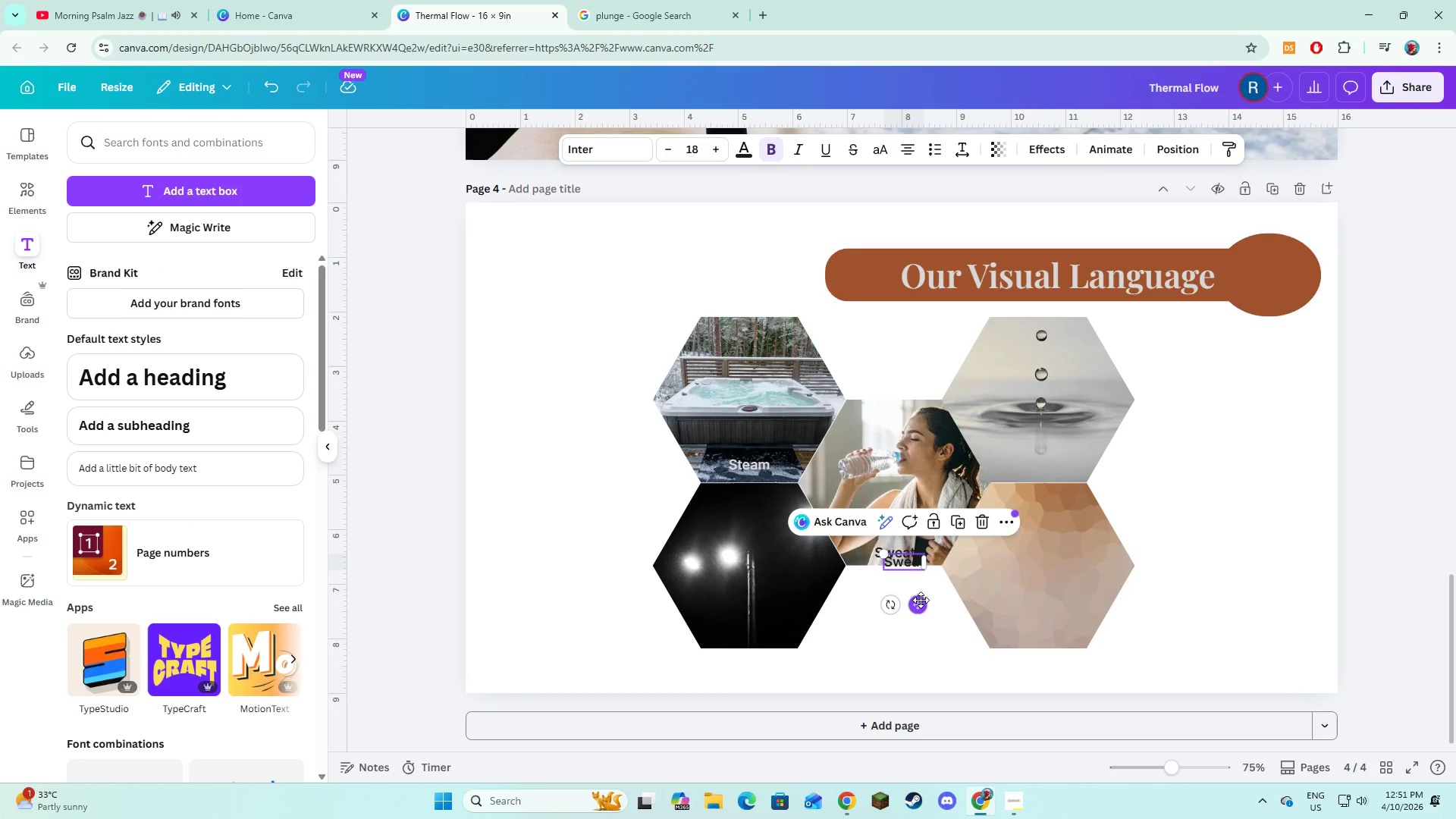 
left_click_drag(start_coordinate=[921, 602], to_coordinate=[1056, 509])
 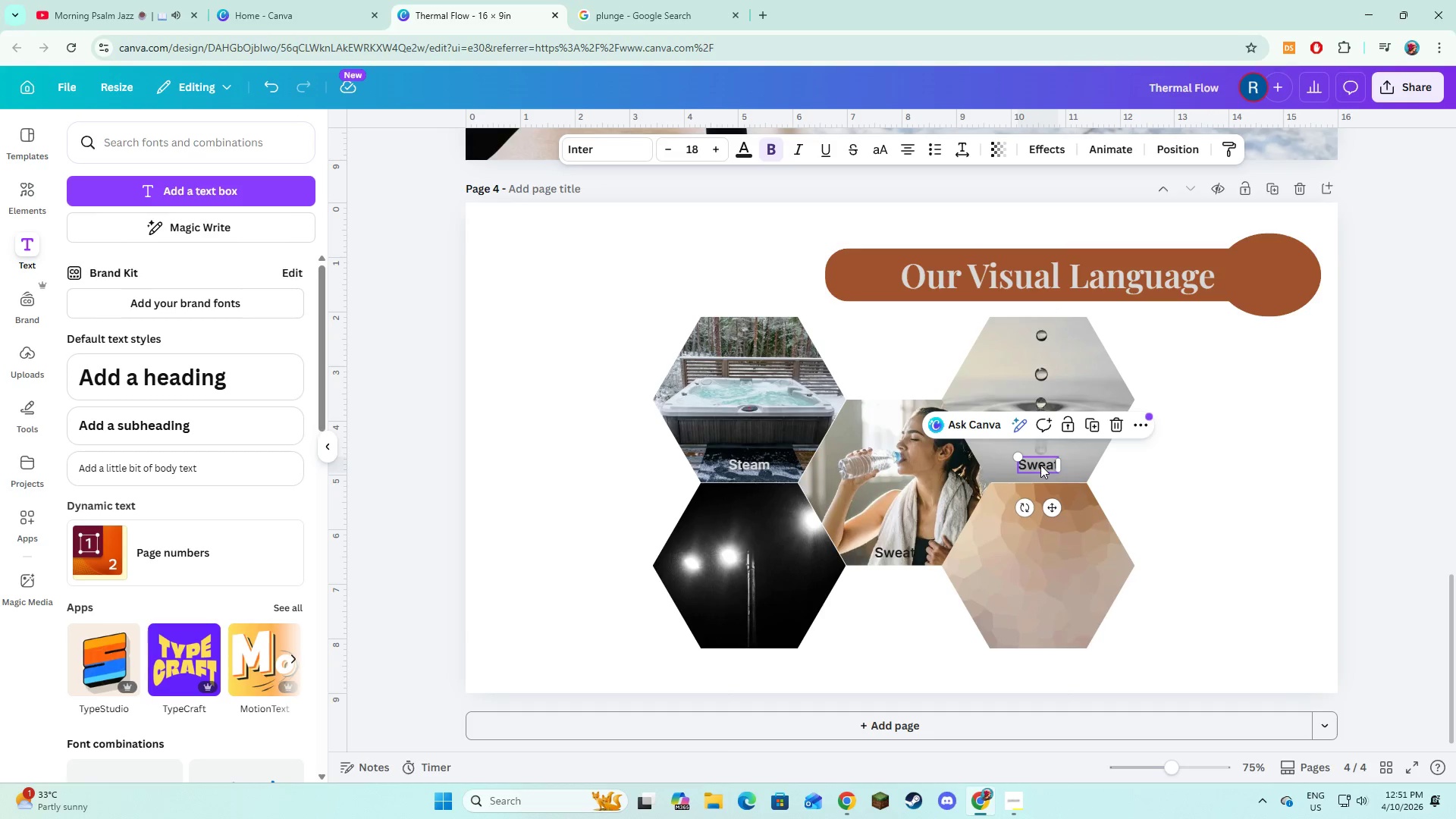 
left_click([1040, 465])
 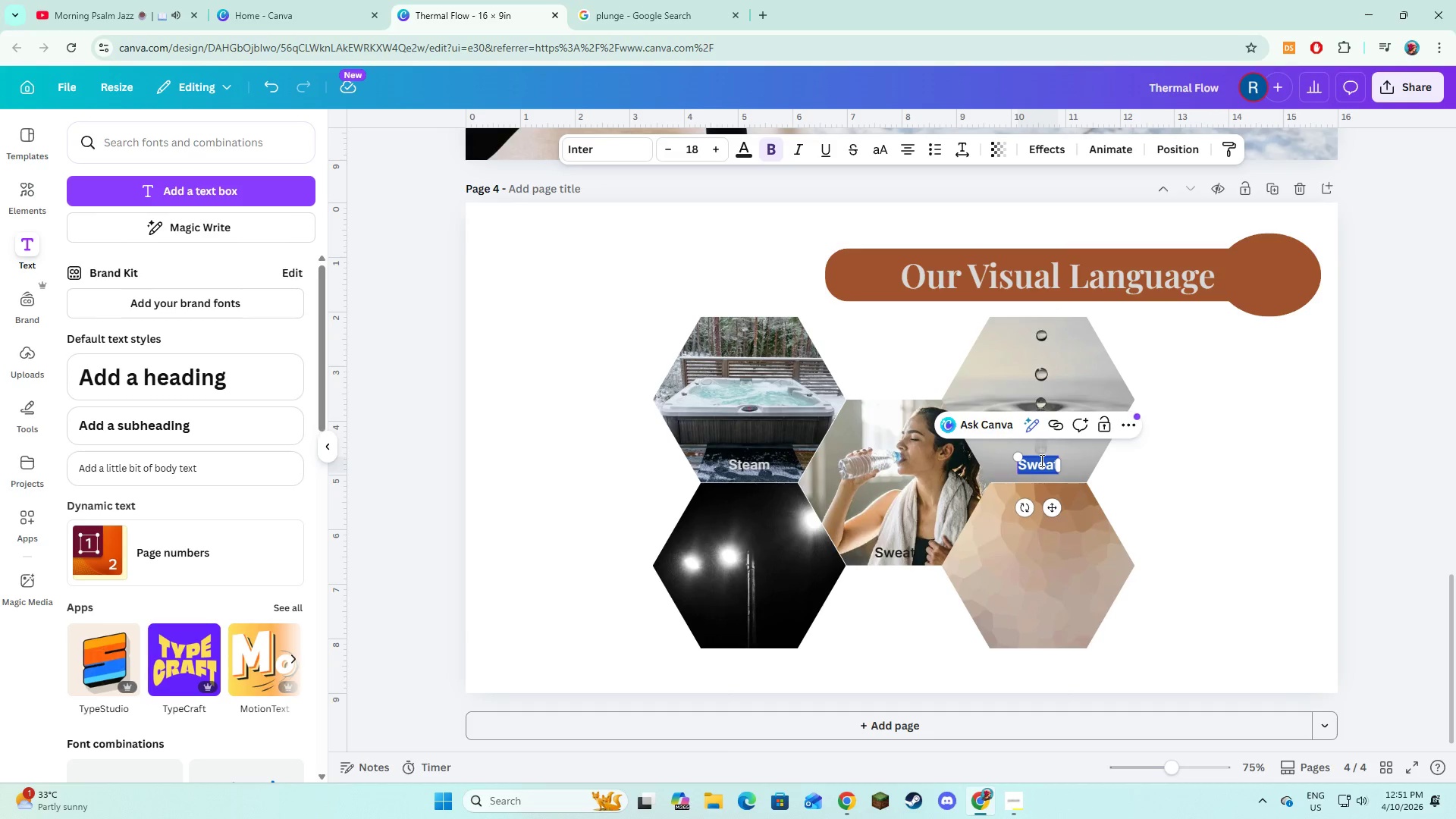 
type(Drople)
key(Backspace)
key(Backspace)
key(Backspace)
key(Backspace)
key(Backspace)
key(Backspace)
type(ea)
key(Backspace)
key(Backspace)
type(Water )
key(Backspace)
type( droplets)
 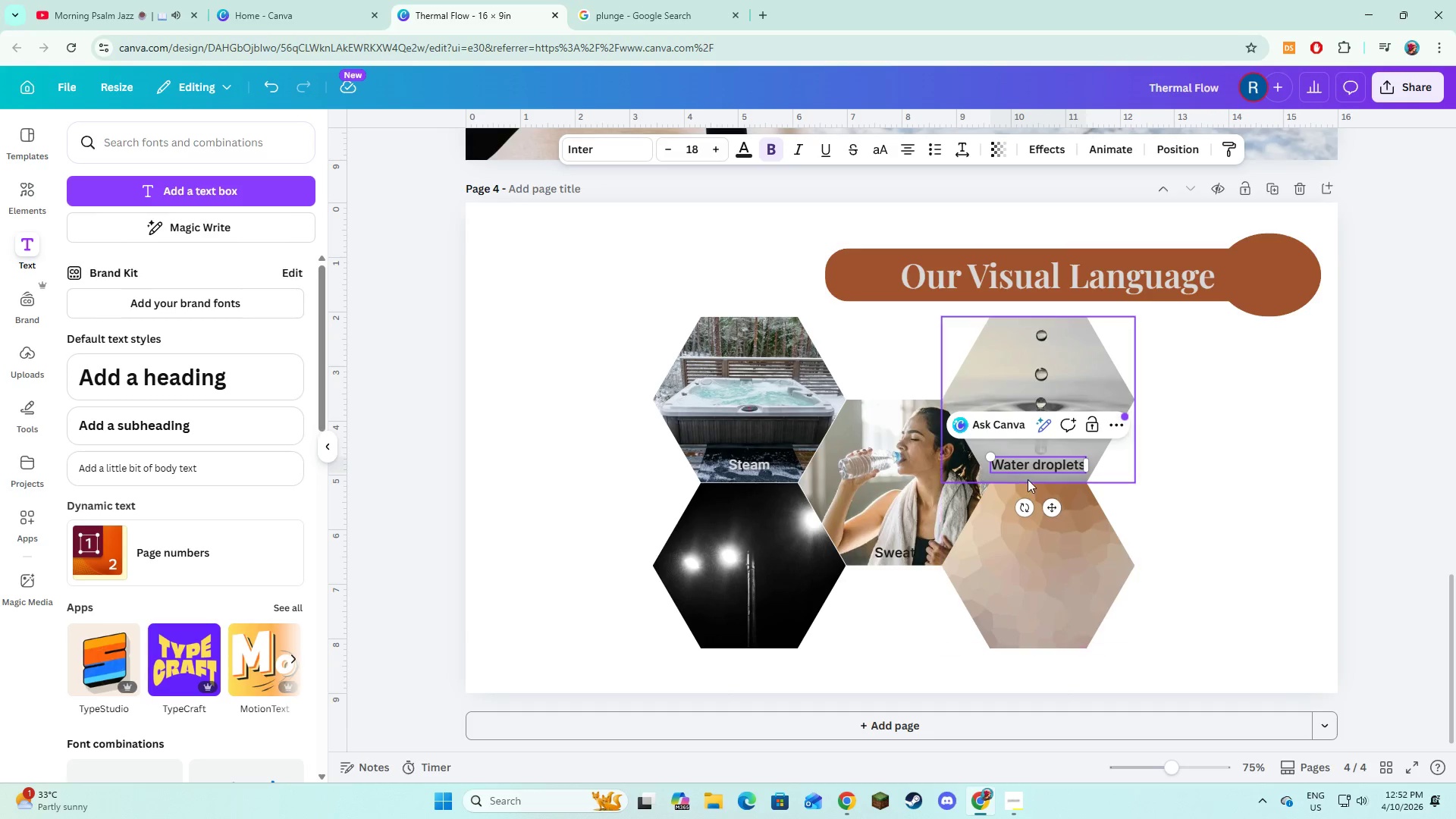 
left_click([1263, 556])
 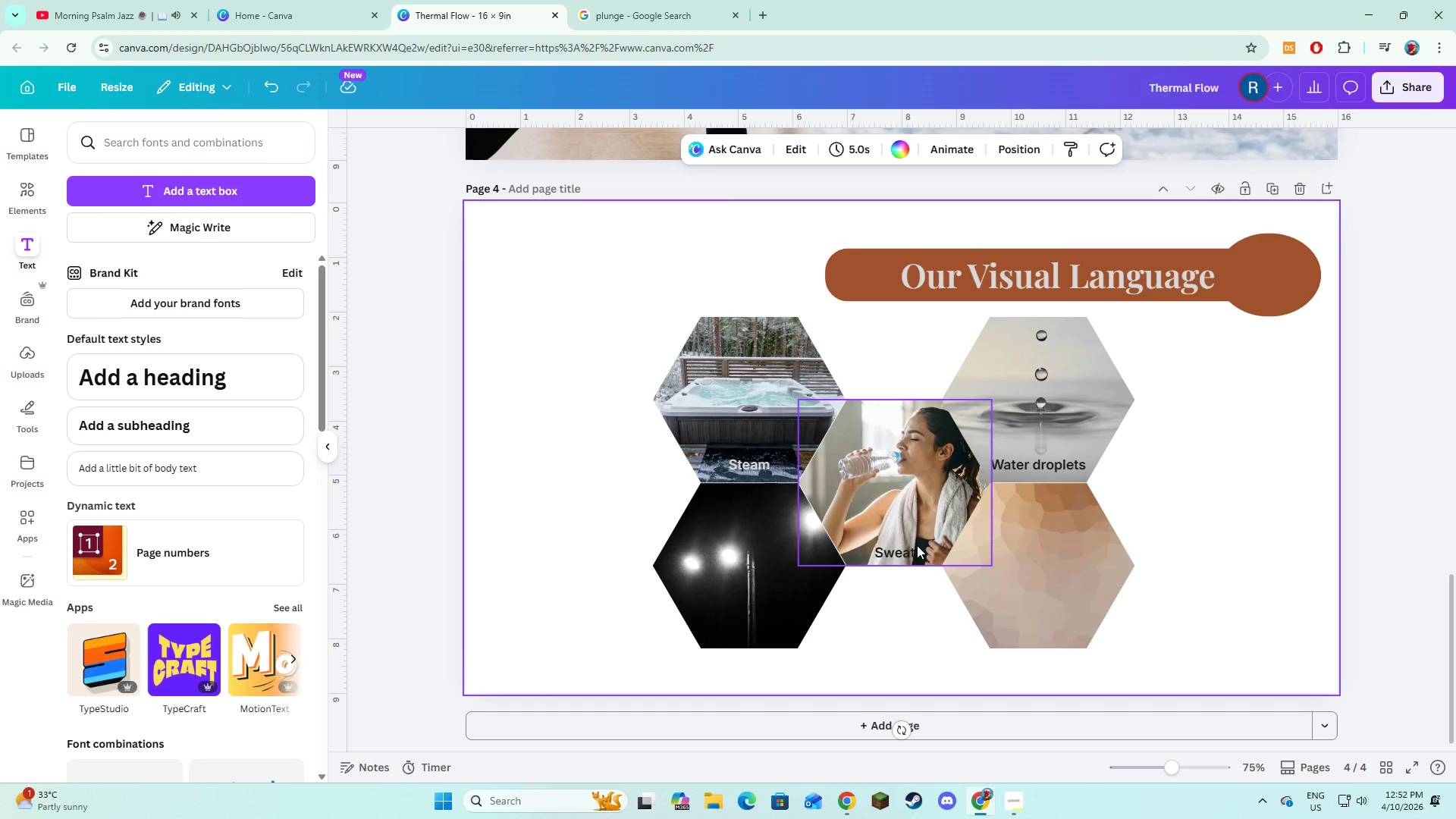 
left_click([908, 550])
 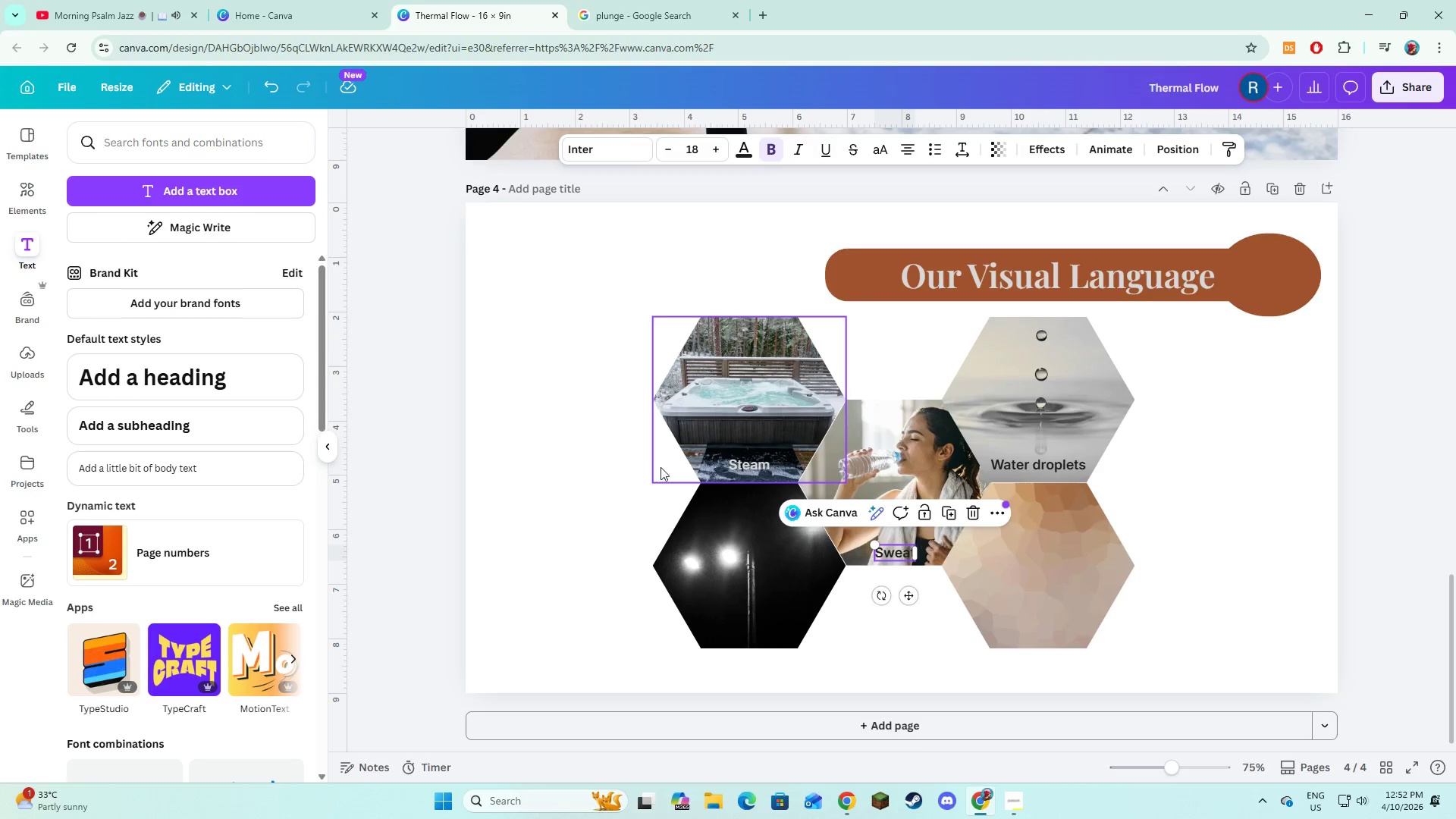 
left_click([739, 461])
 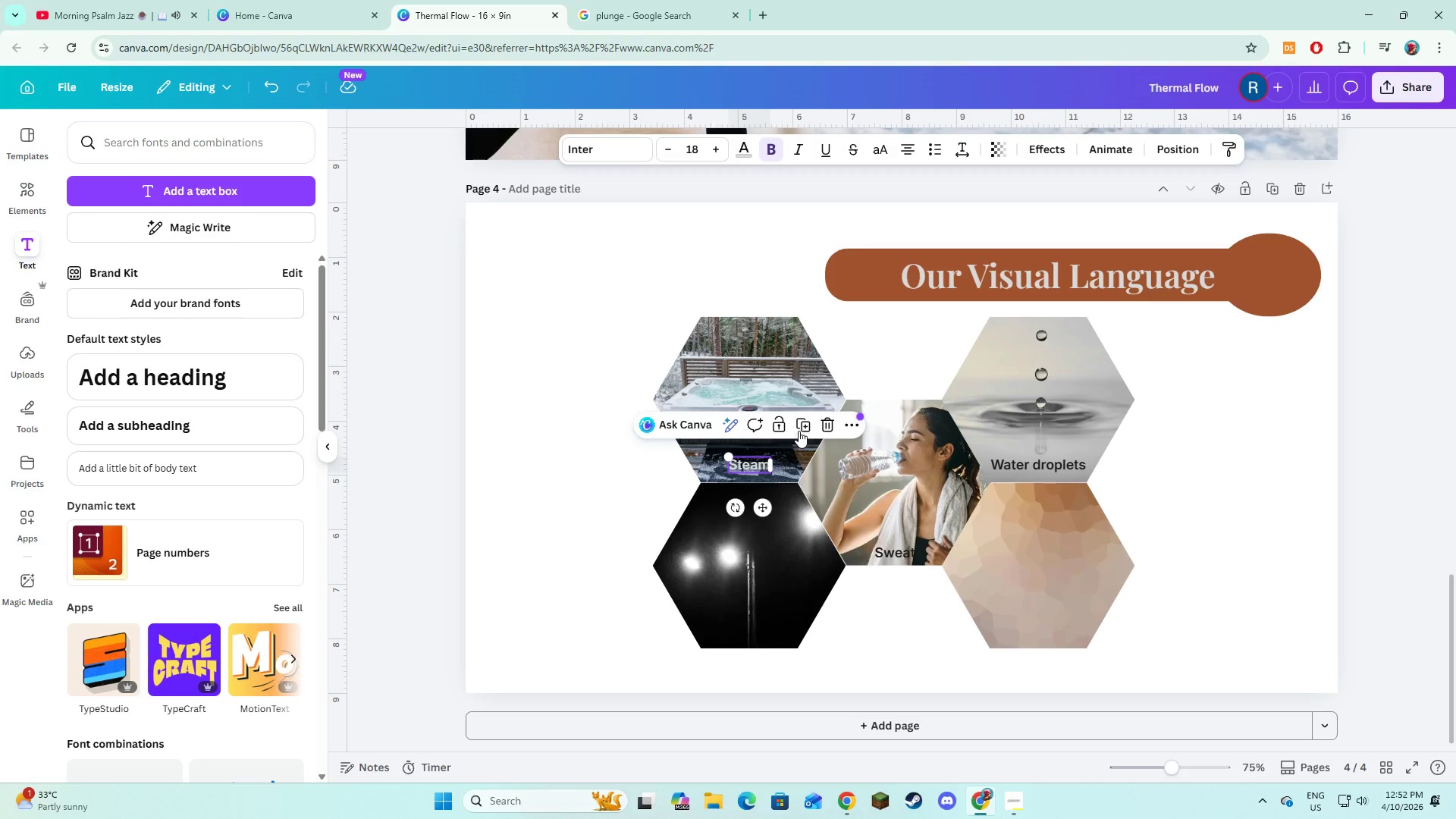 
left_click([799, 430])
 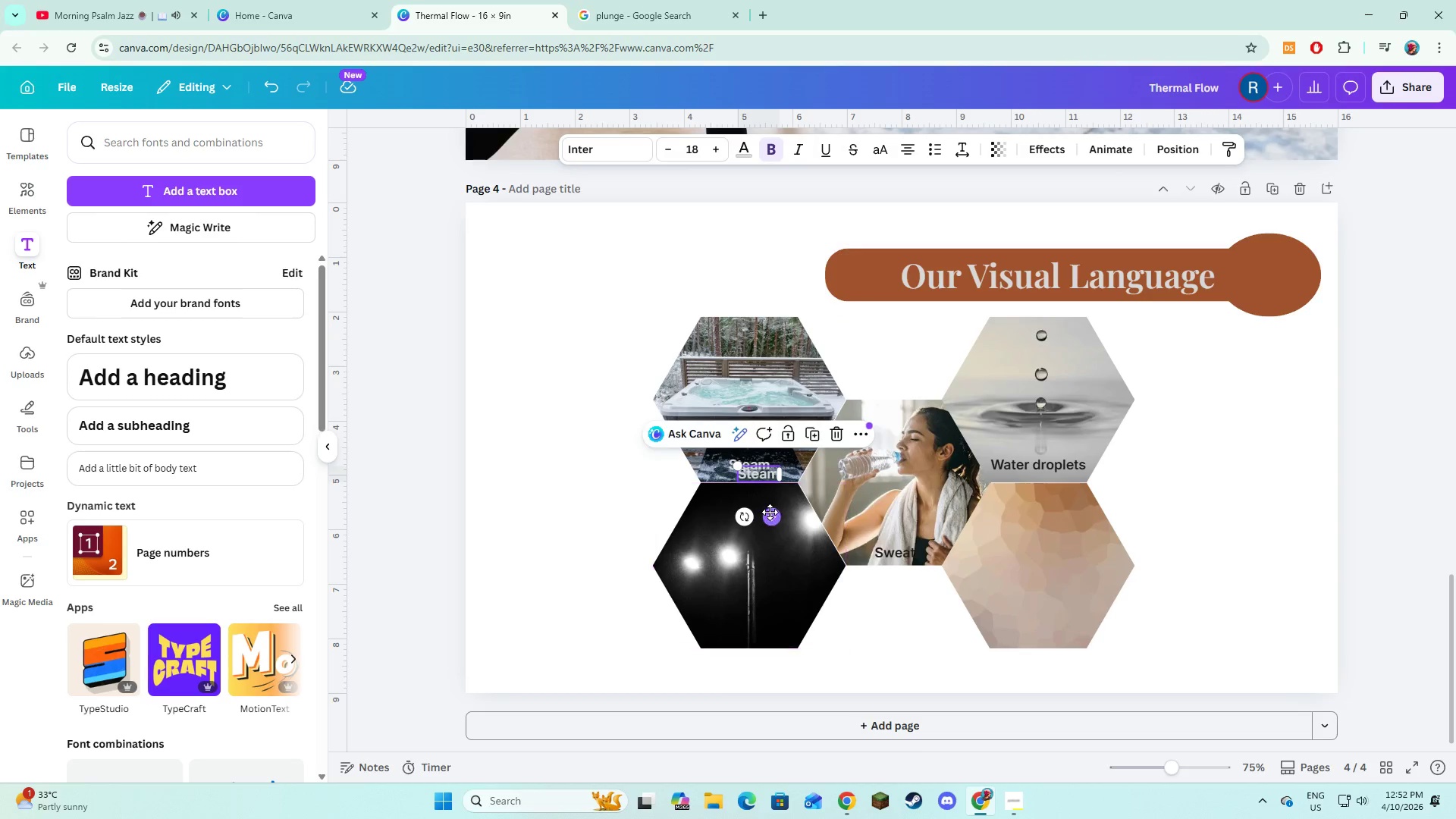 
left_click_drag(start_coordinate=[773, 517], to_coordinate=[764, 667])
 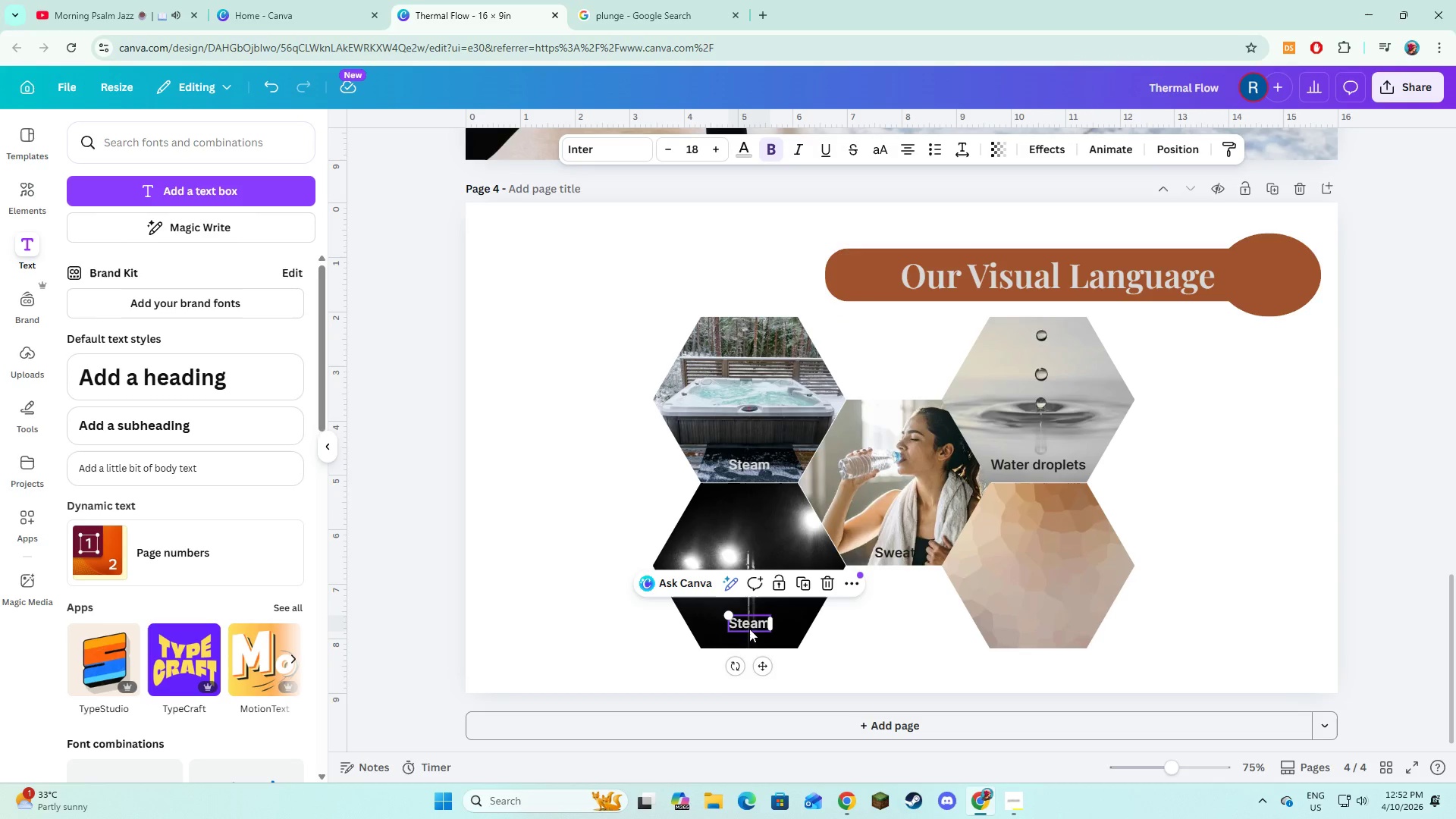 
left_click([749, 629])
 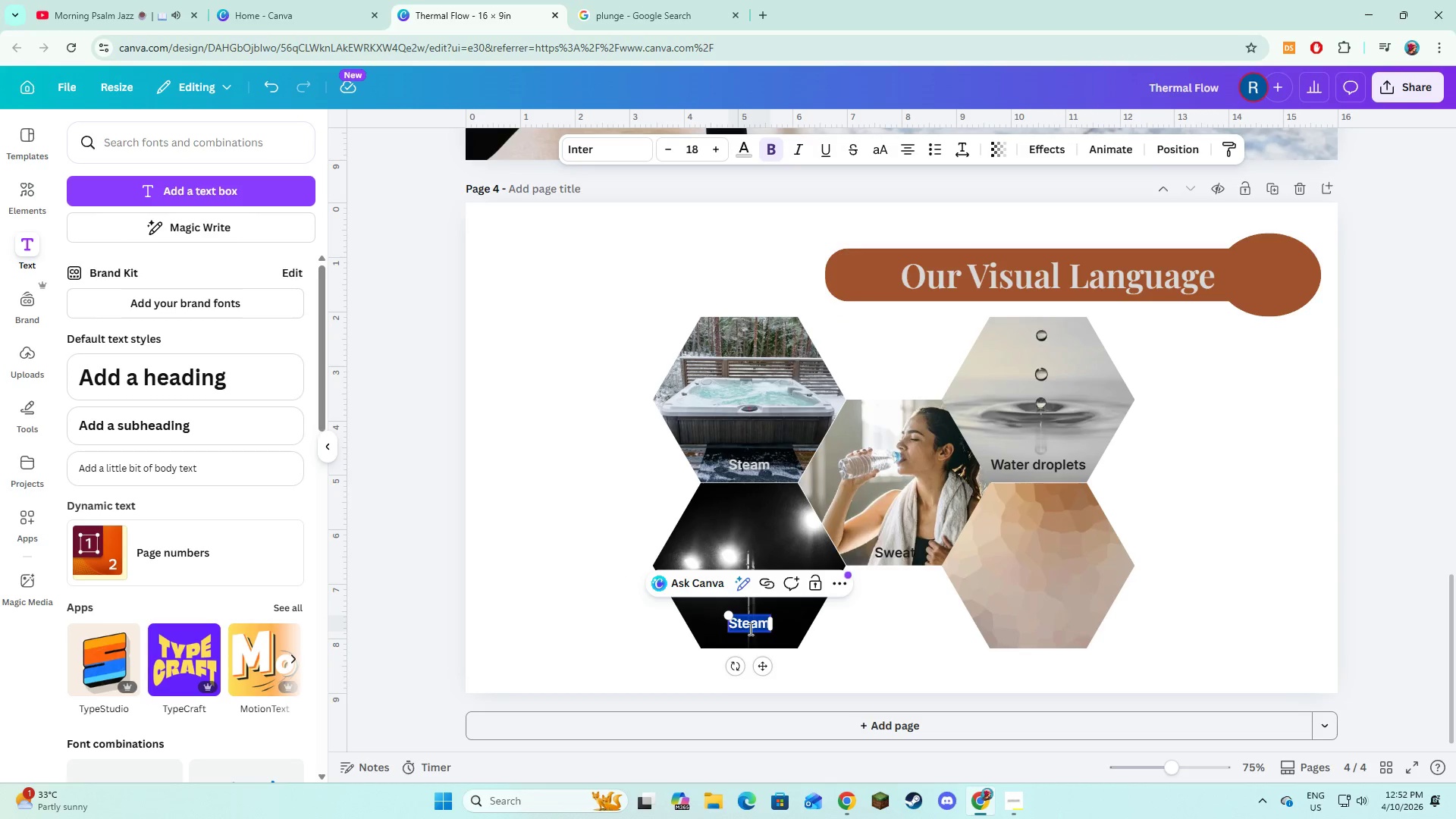 
hold_key(key=ShiftLeft, duration=1.5)
 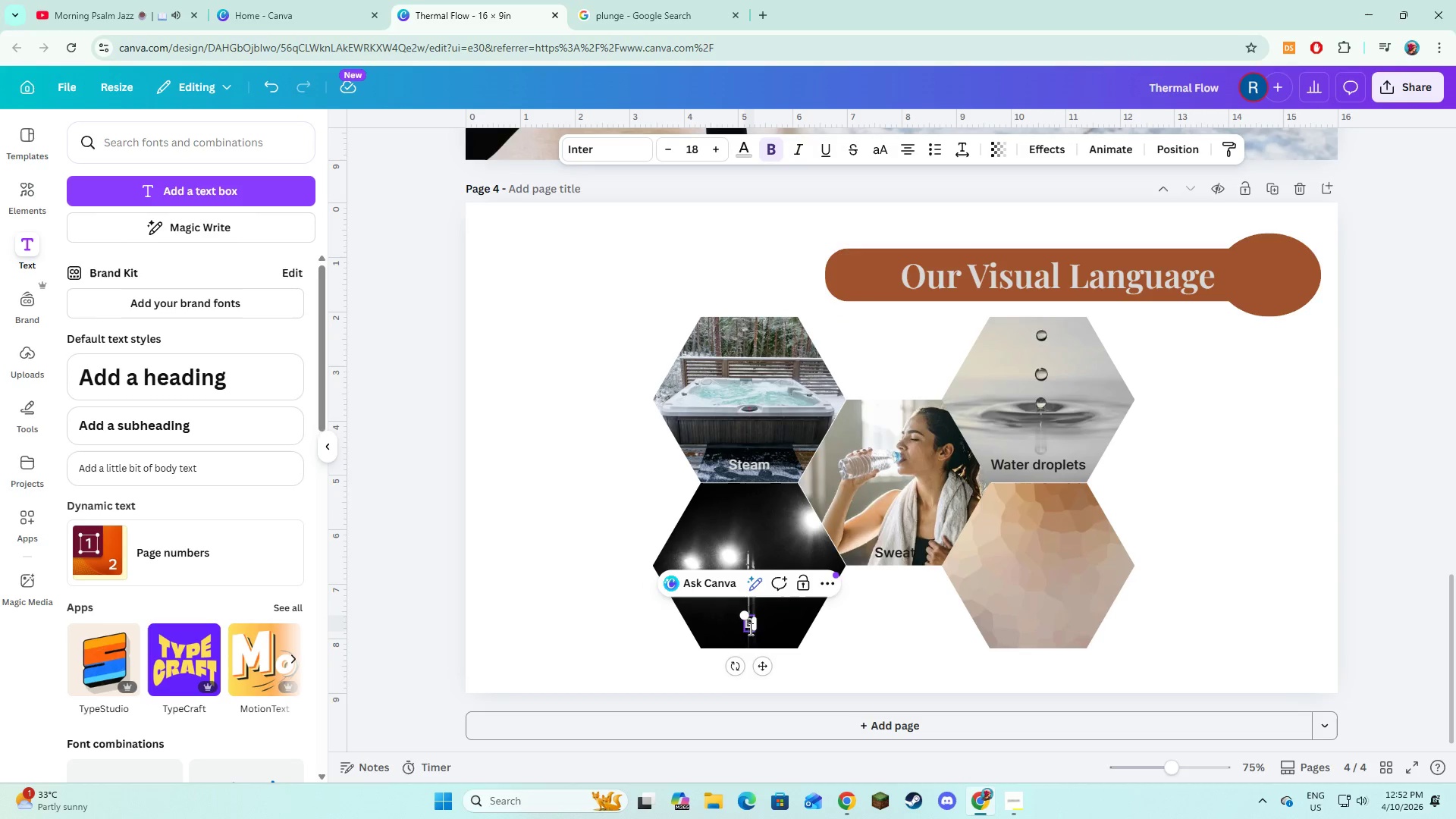 
type(Dark Studio Lighting)
 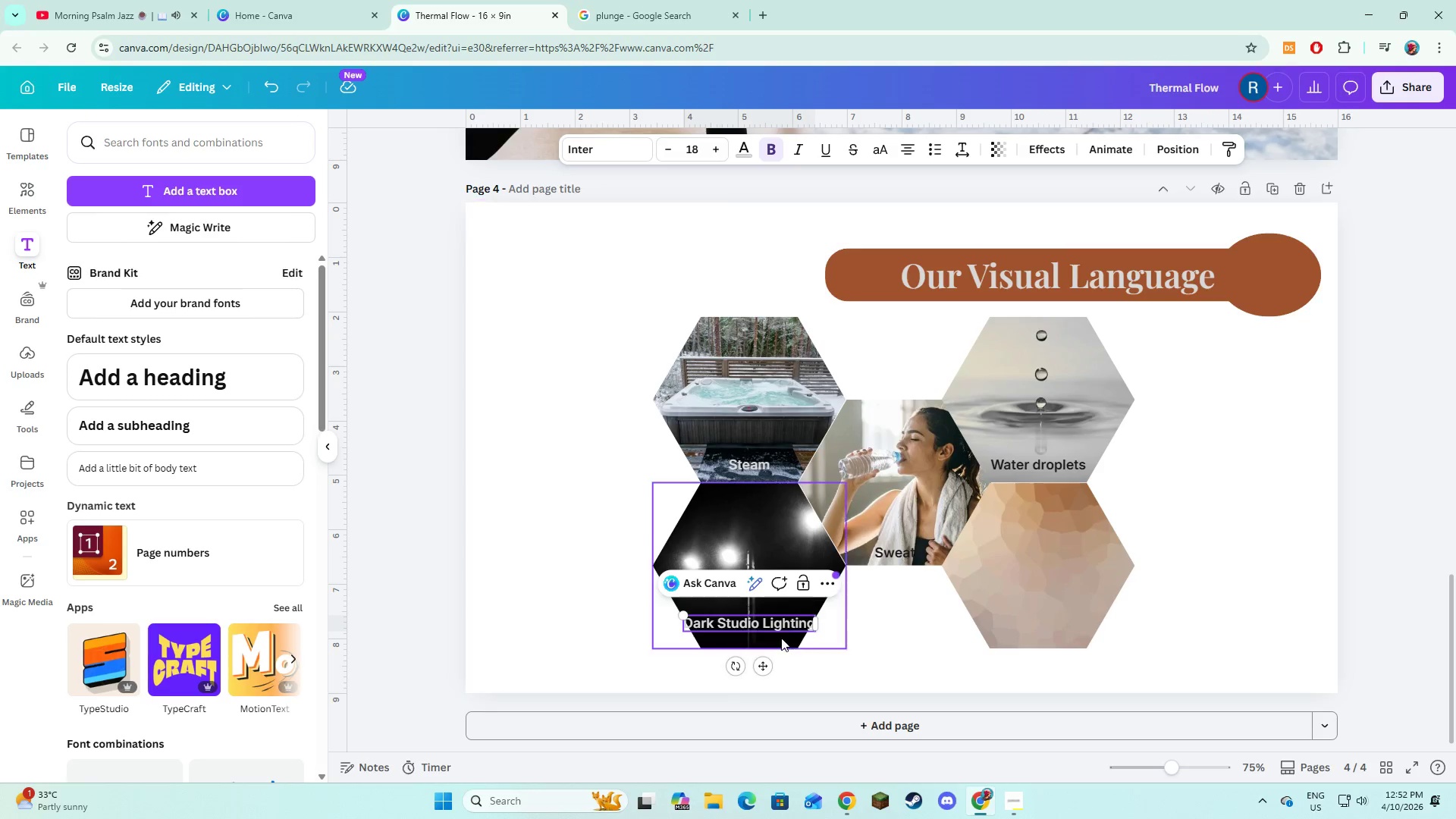 
left_click([781, 625])
 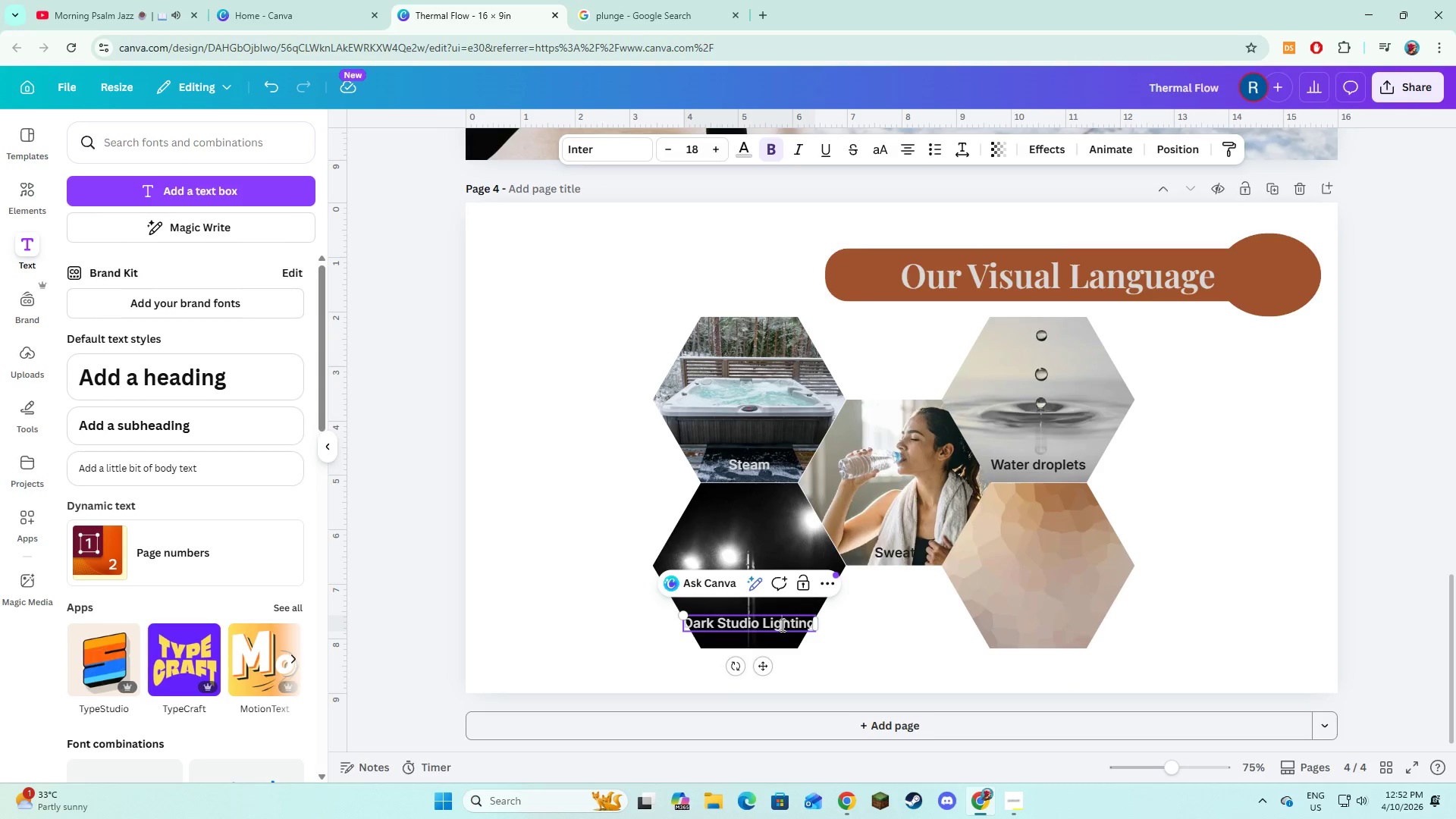 
key(Control+A)
 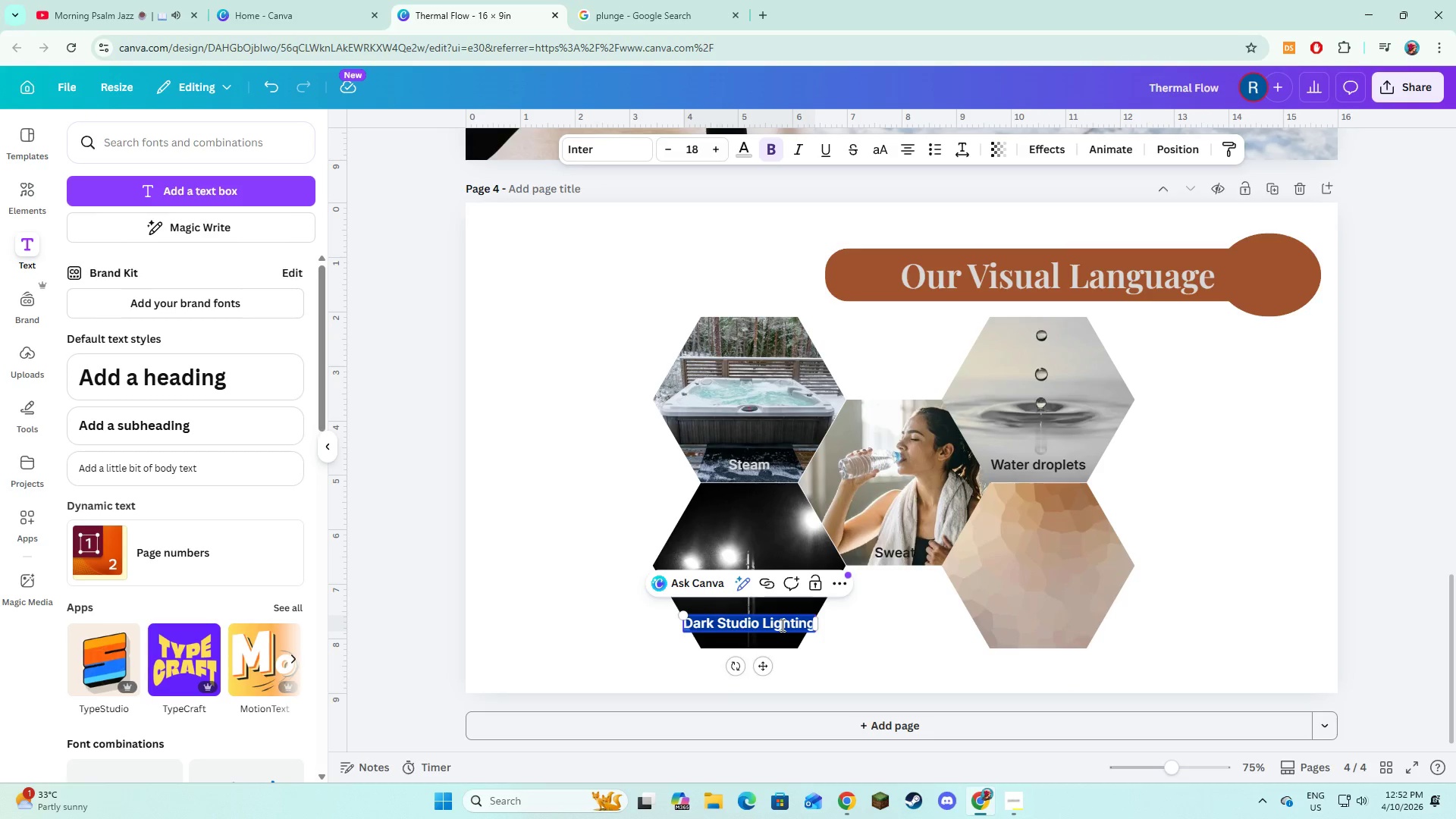 
left_click([819, 670])
 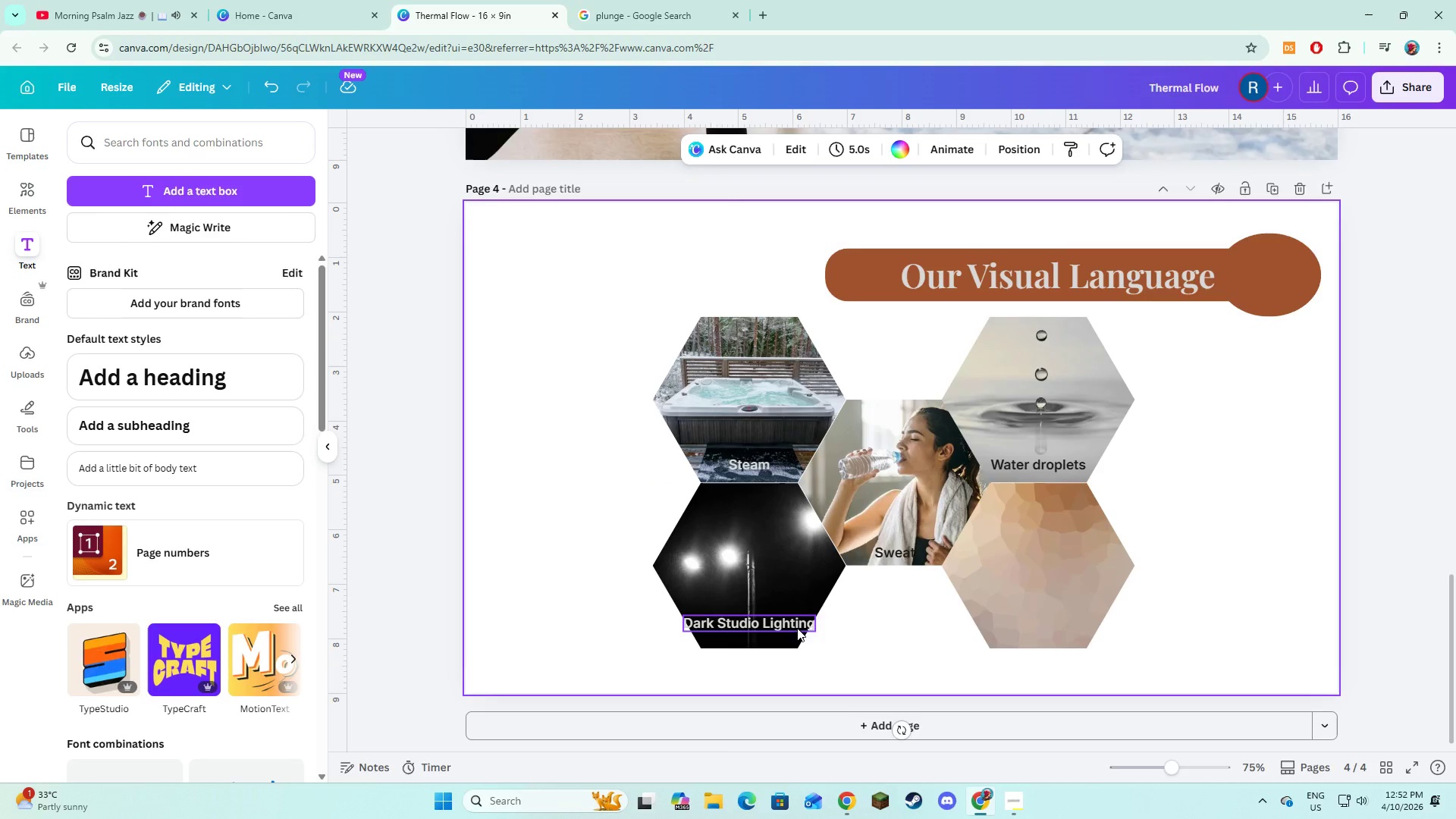 
left_click([798, 624])
 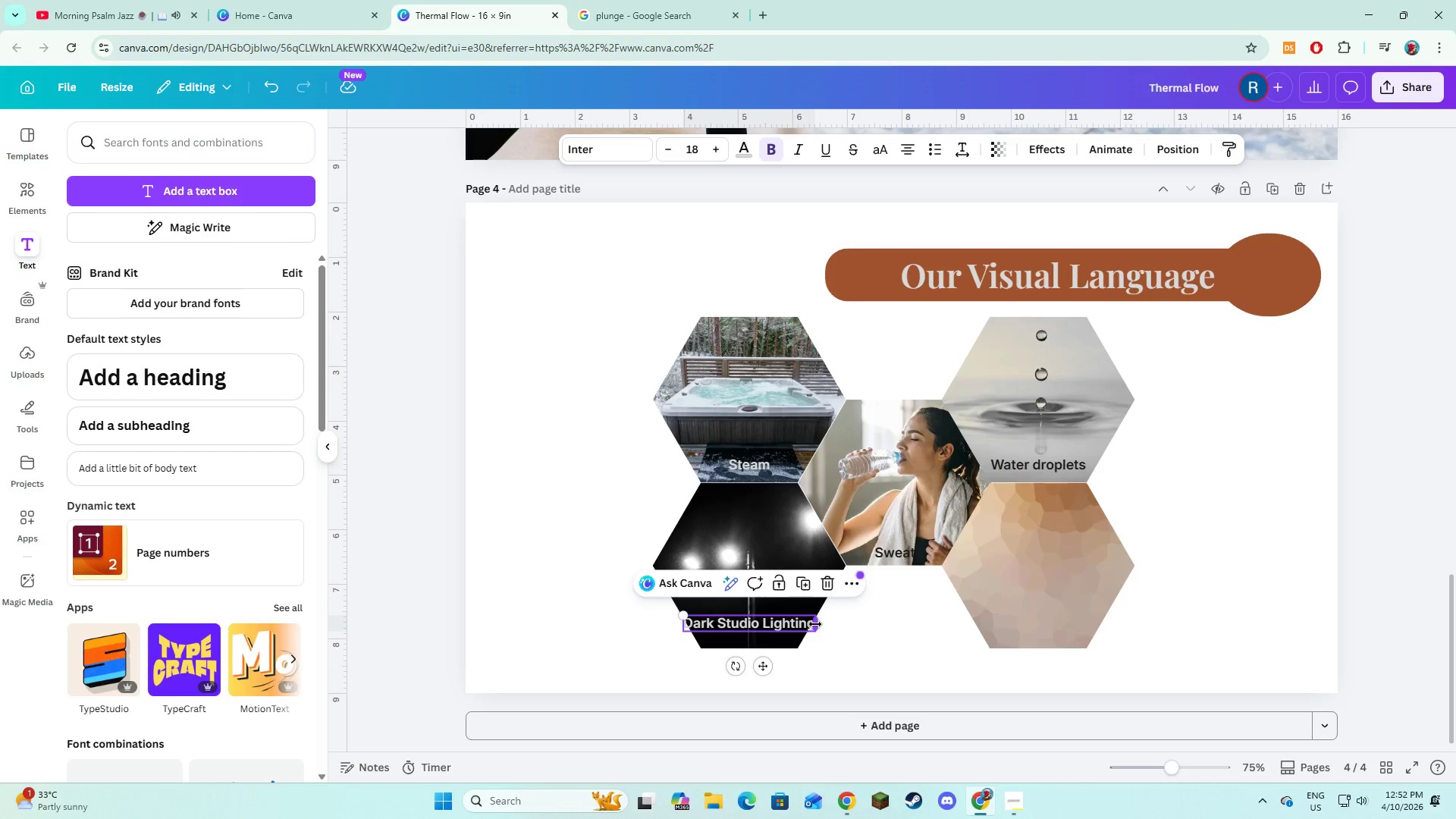 
left_click_drag(start_coordinate=[815, 624], to_coordinate=[809, 624])
 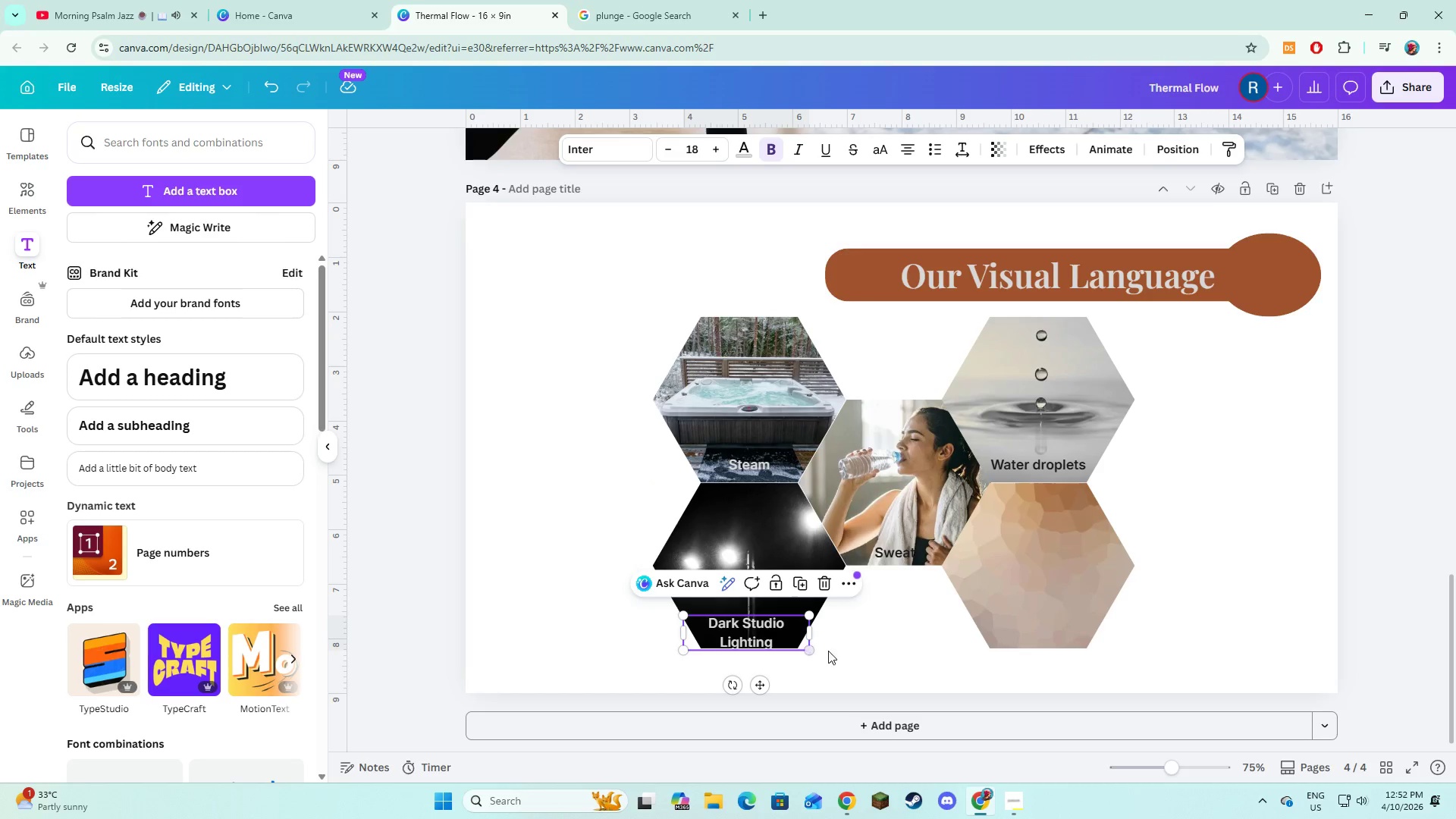 
left_click([833, 649])
 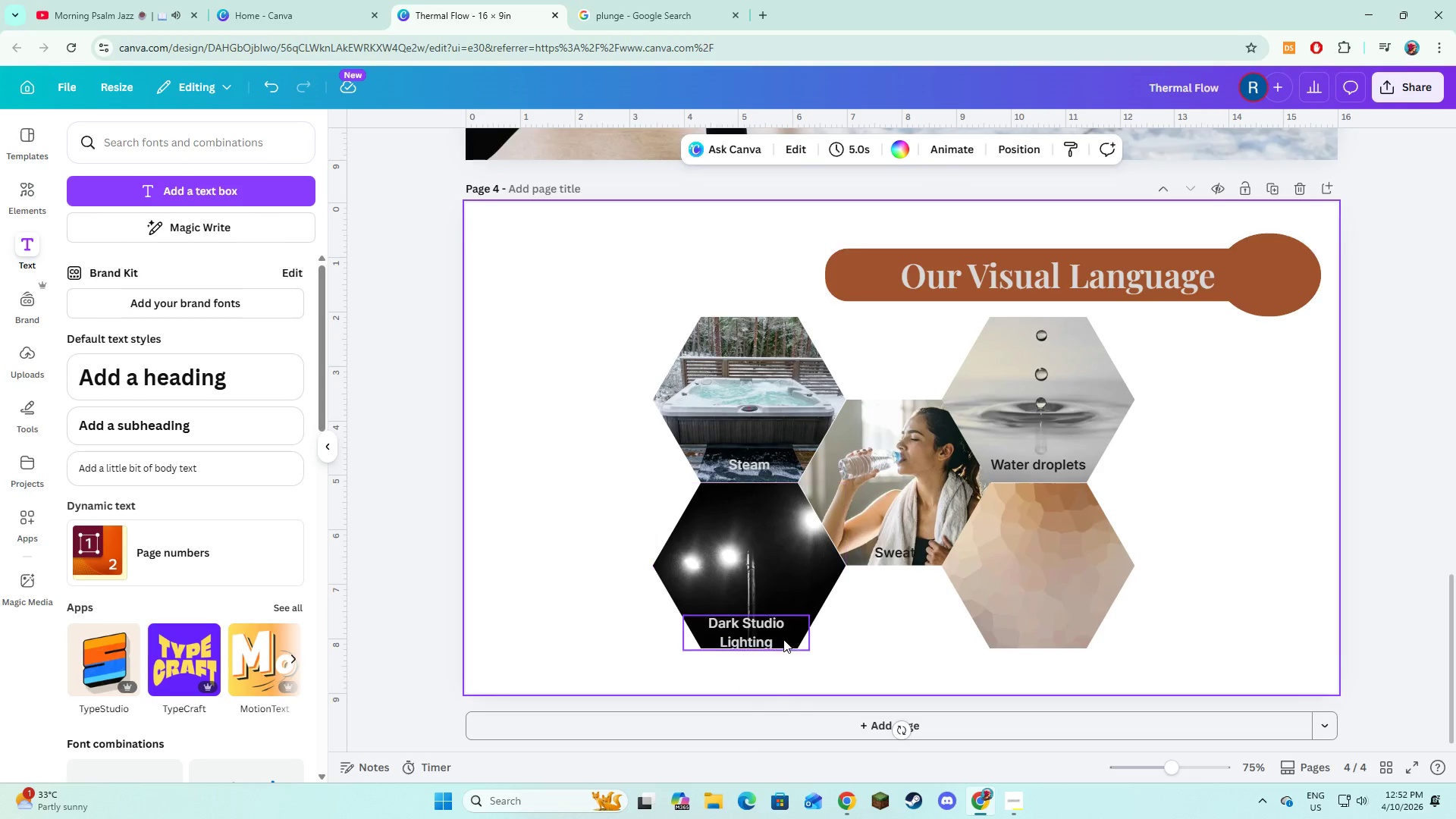 
left_click_drag(start_coordinate=[783, 639], to_coordinate=[783, 635])
 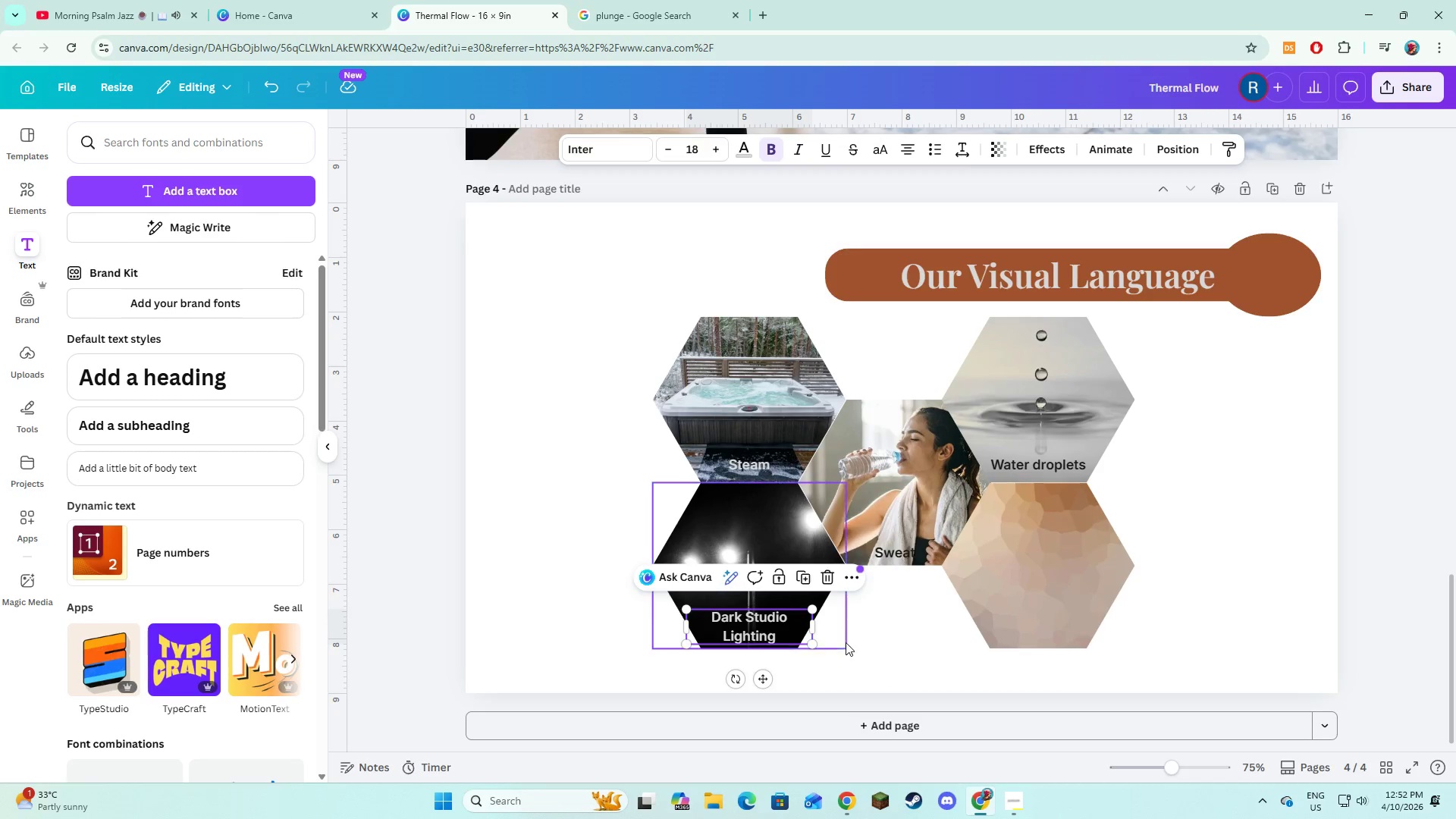 
left_click([846, 642])
 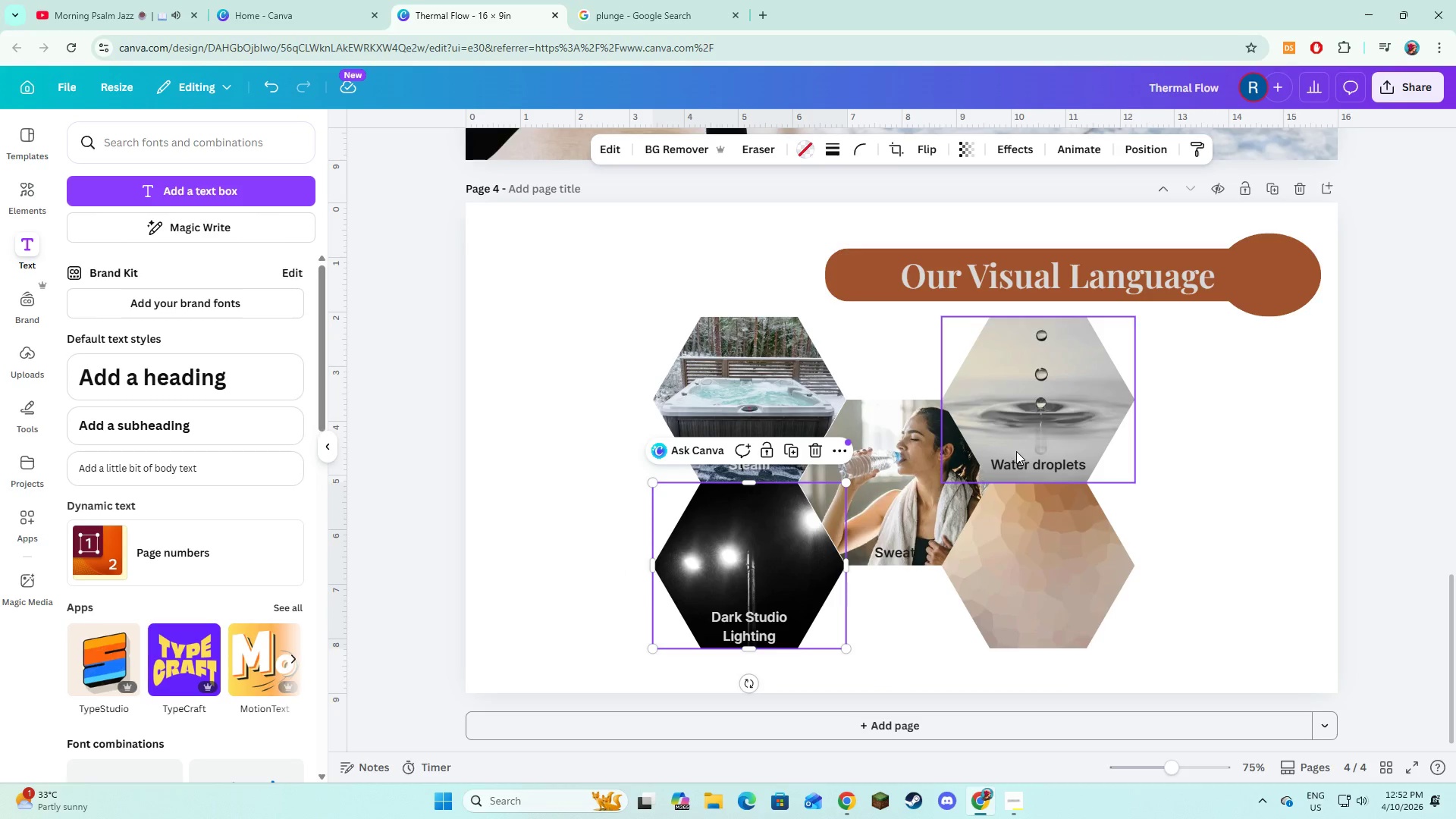 
left_click([1018, 459])
 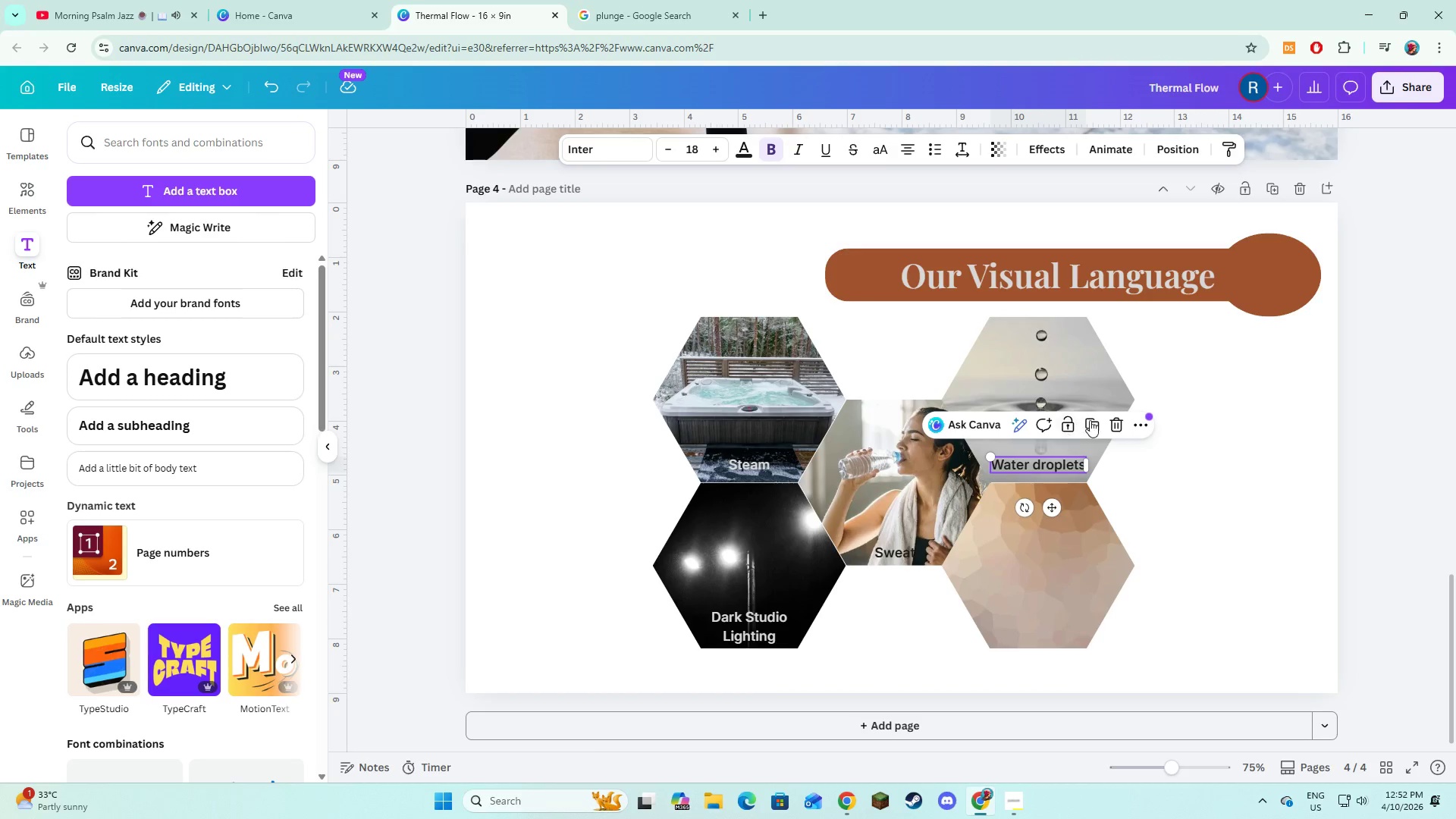 
left_click([1090, 420])
 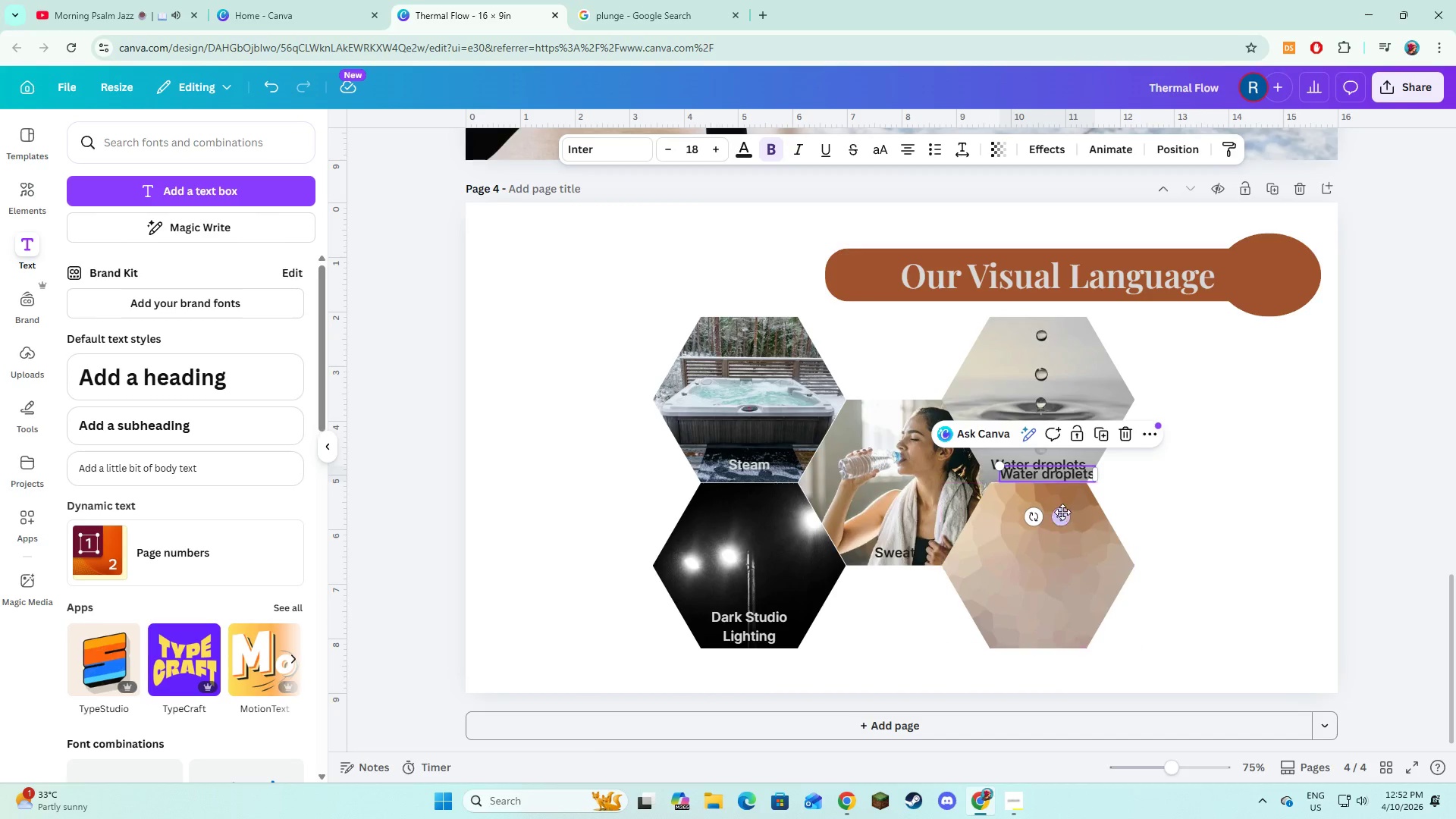 
left_click_drag(start_coordinate=[1062, 512], to_coordinate=[1060, 666])
 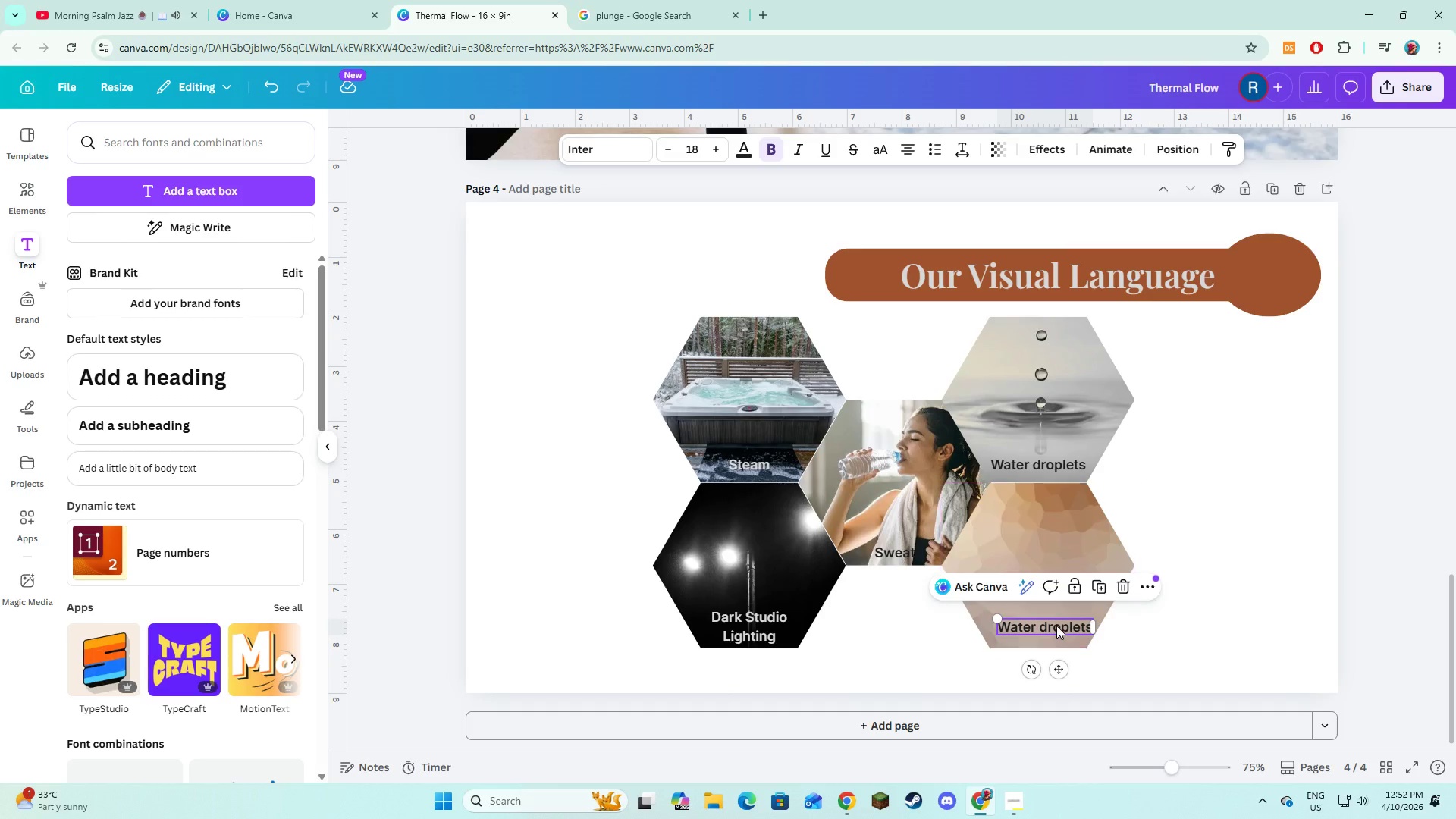 
left_click([1056, 626])
 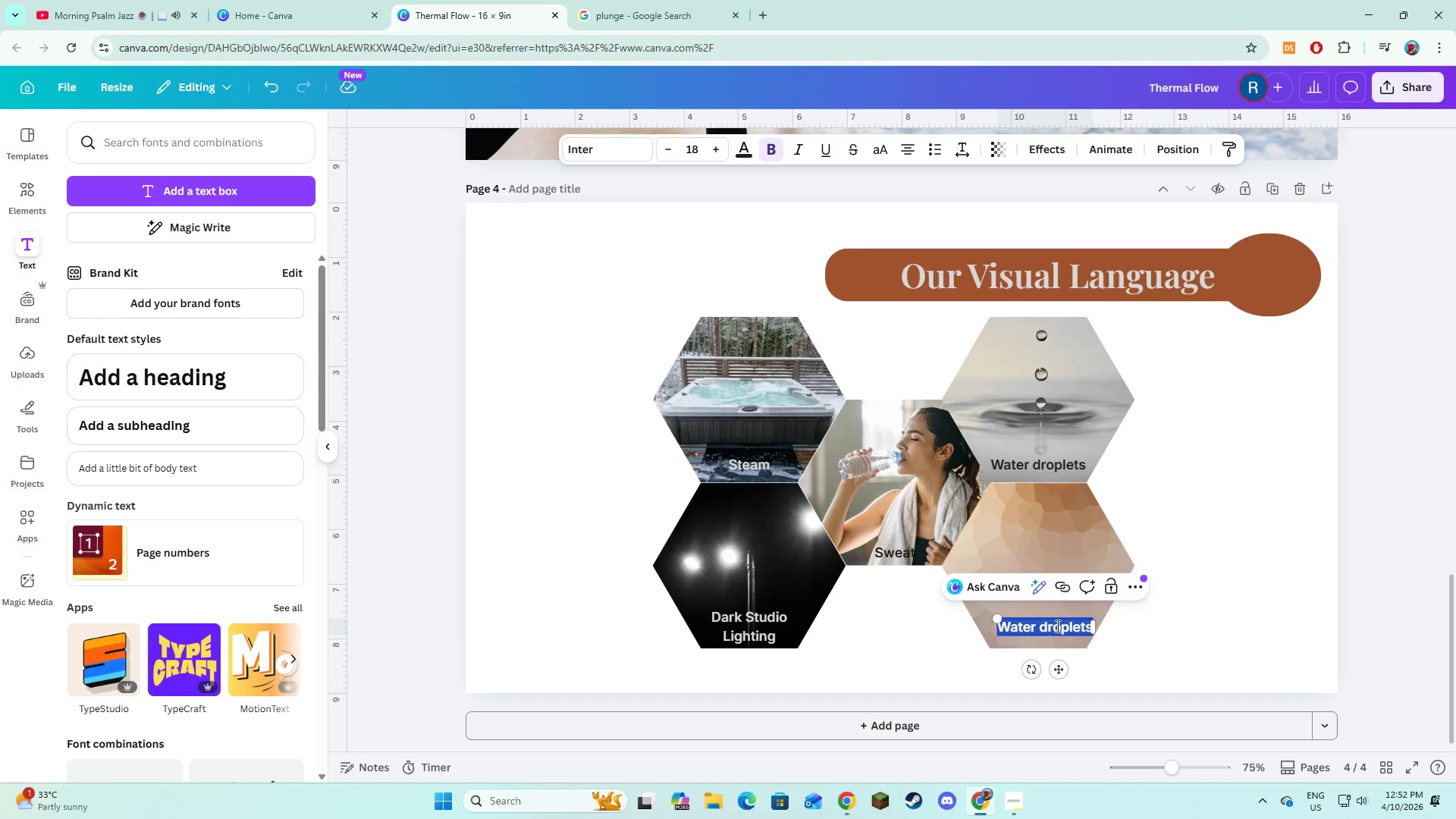 
type(Neutral tones)
 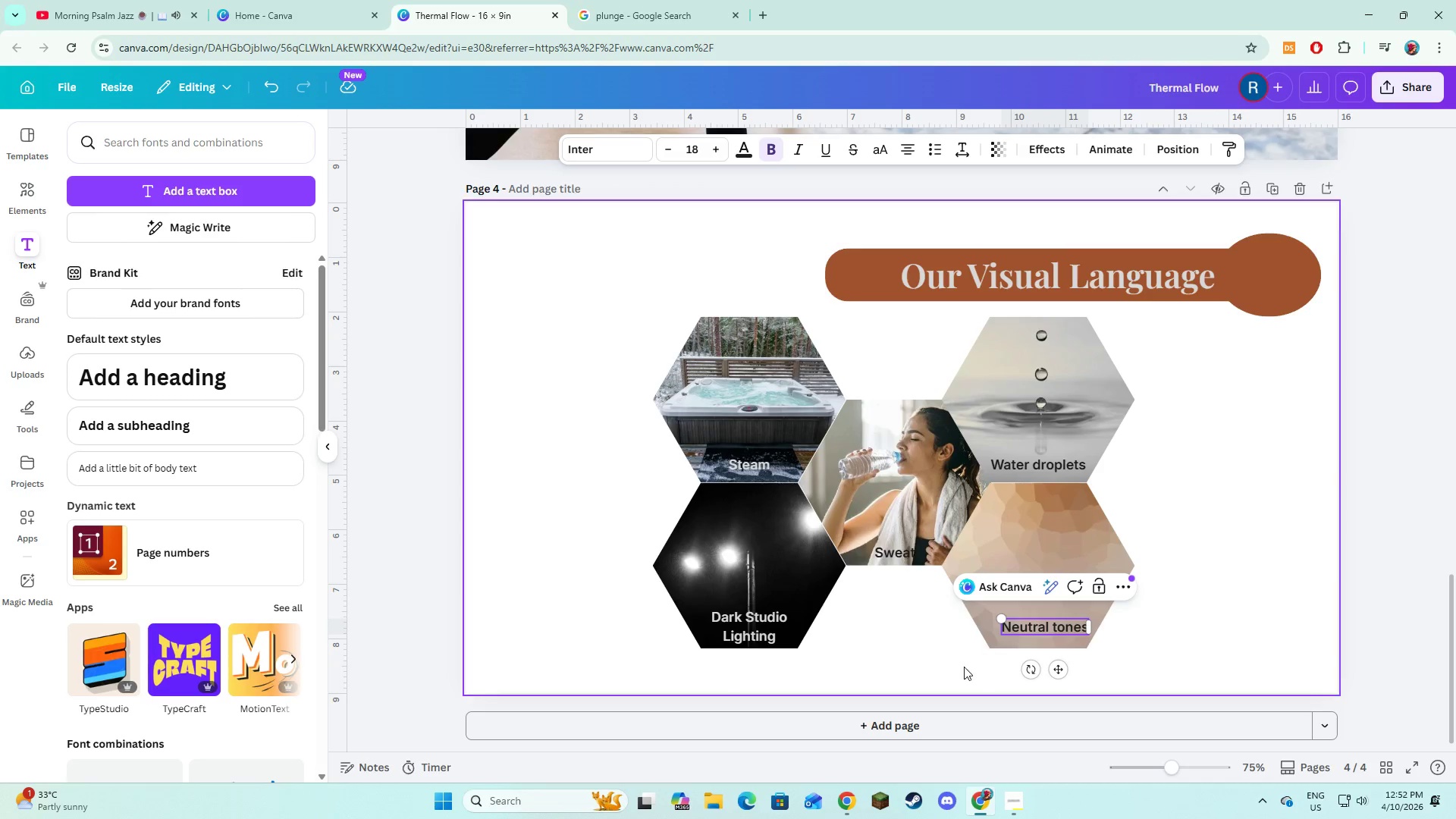 
left_click([895, 661])
 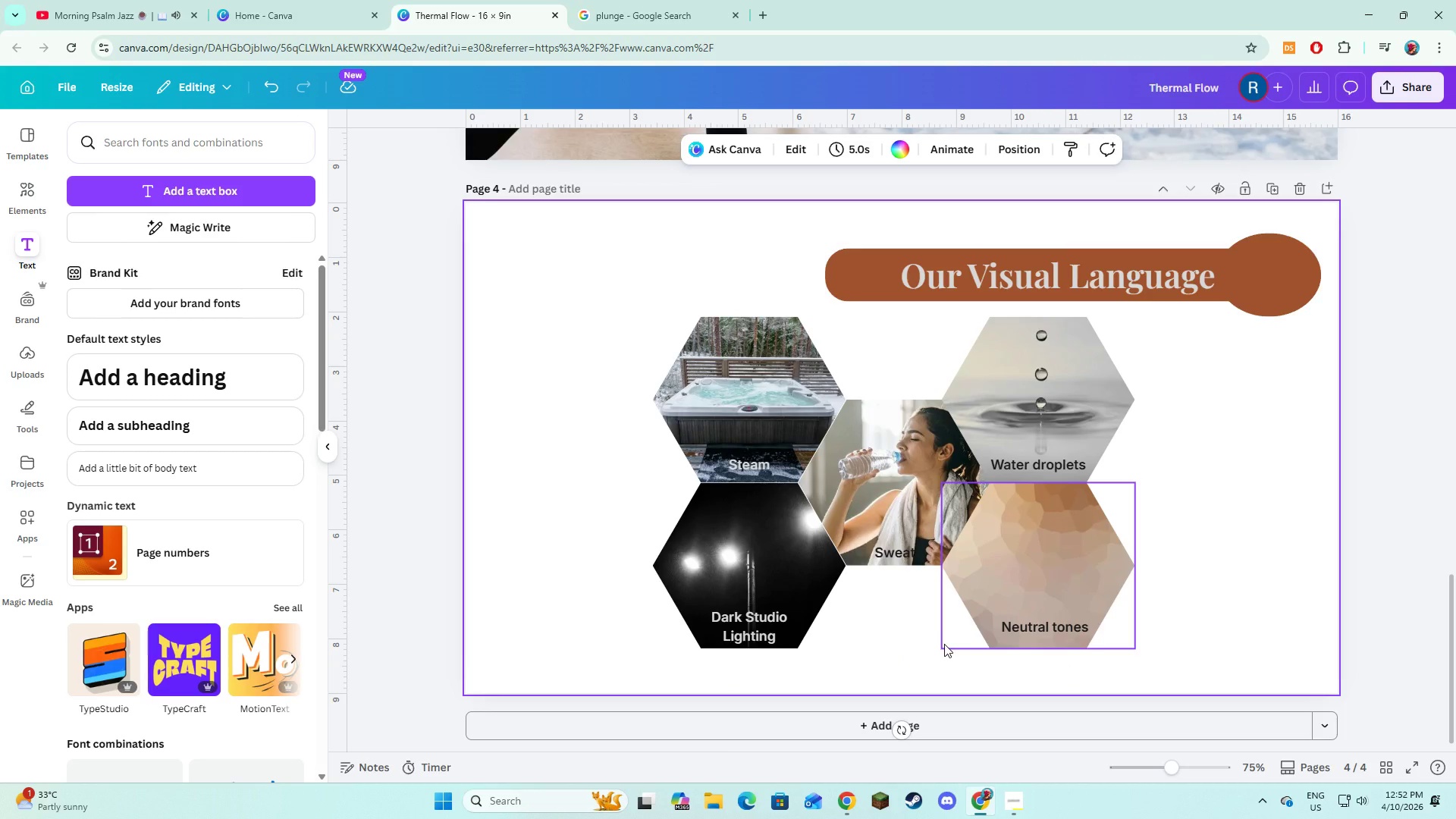 
key(Alt+AltLeft)
 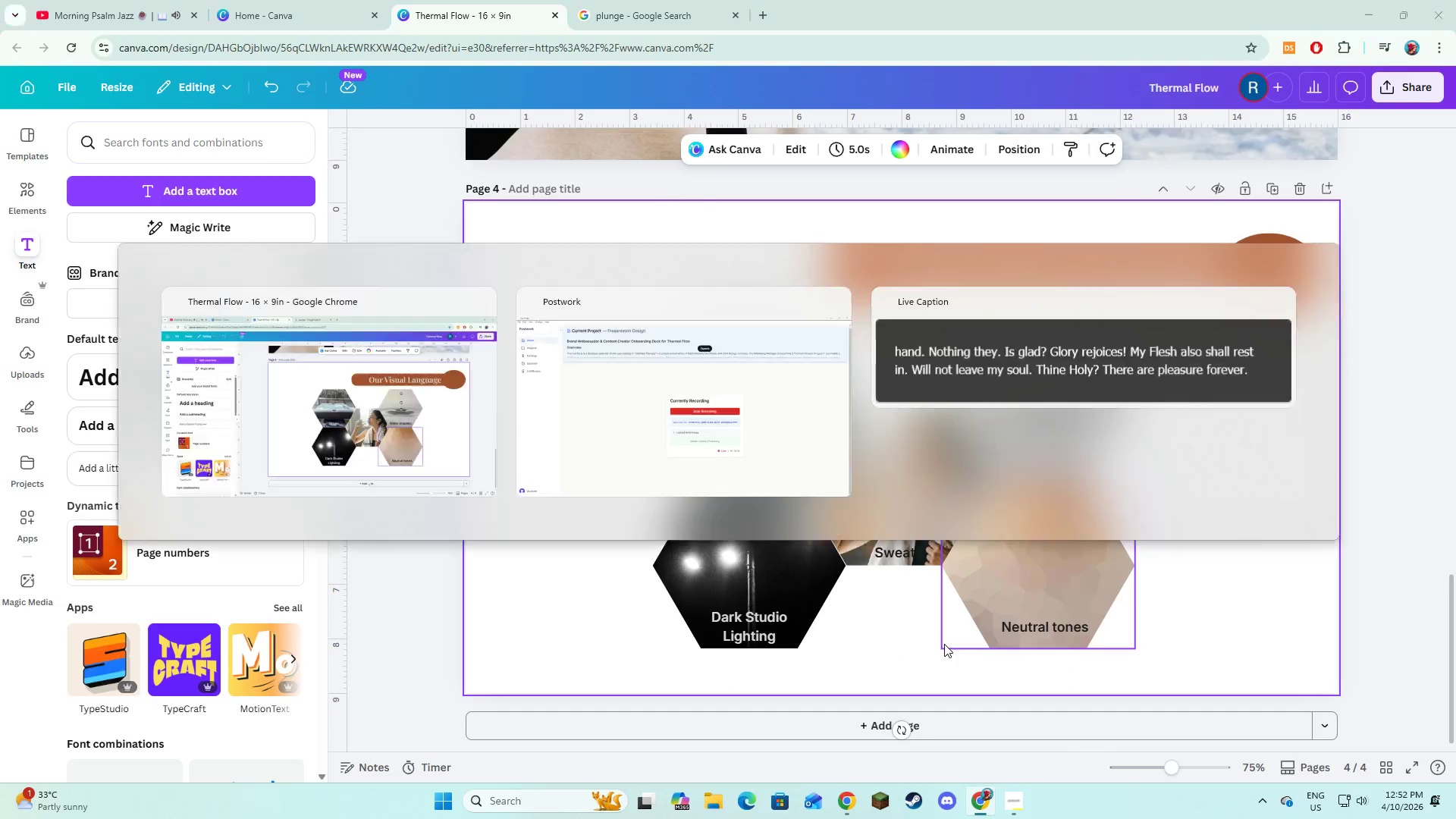 
key(Alt+Tab)